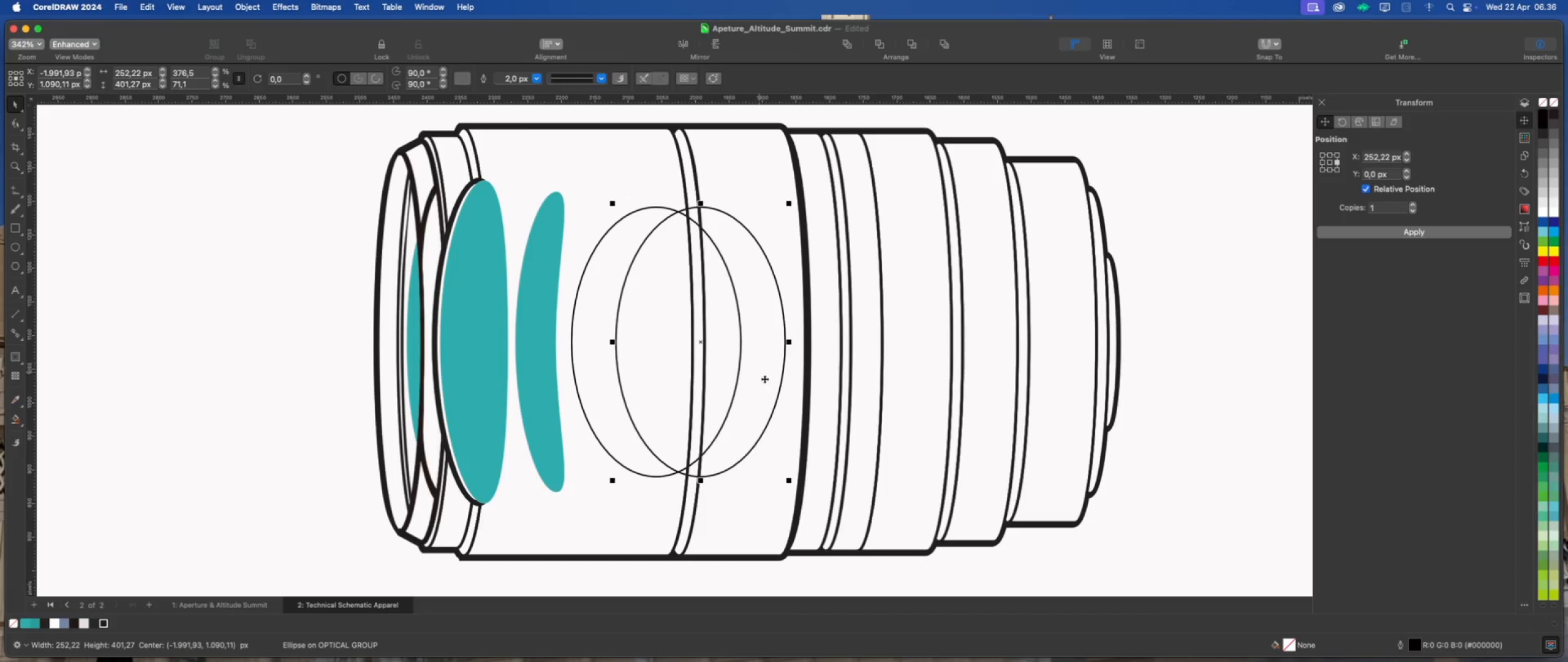 
hold_key(key=ShiftLeft, duration=1.12)
 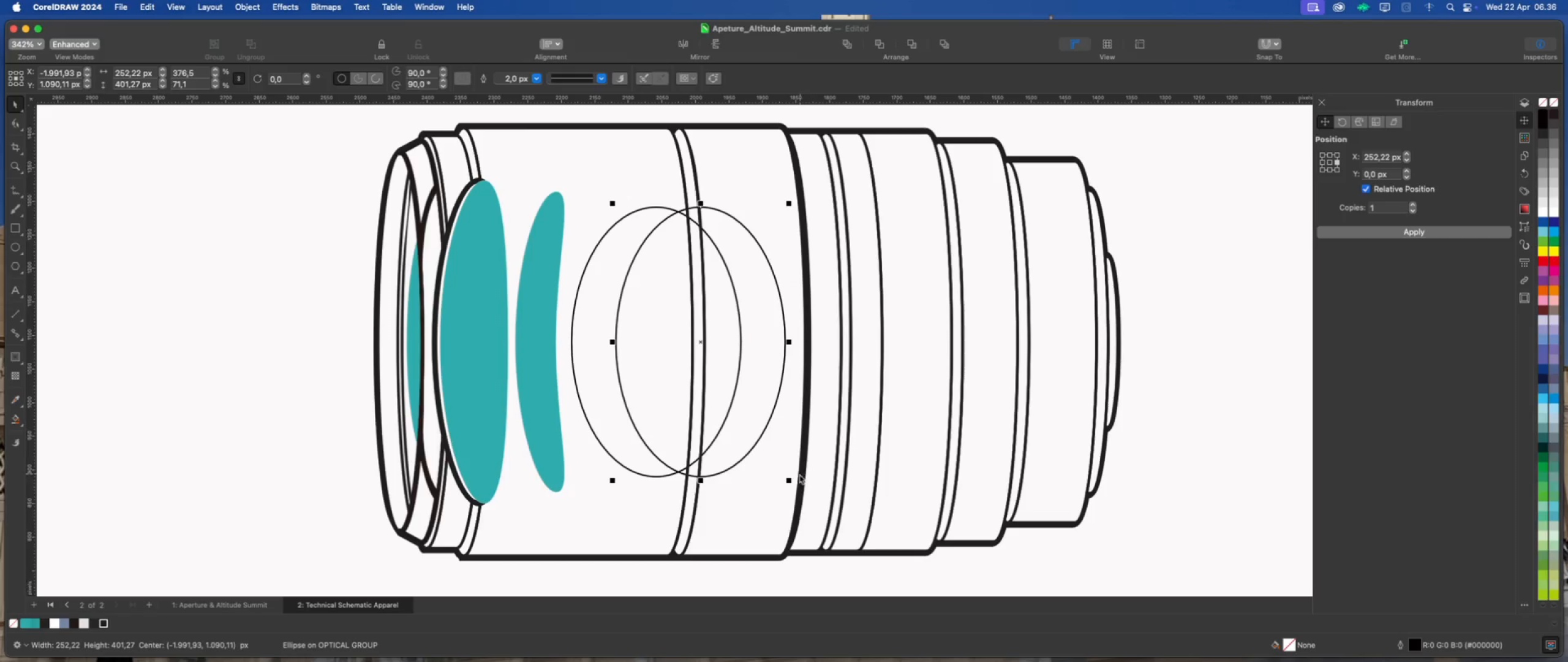 
left_click_drag(start_coordinate=[791, 481], to_coordinate=[782, 471])
 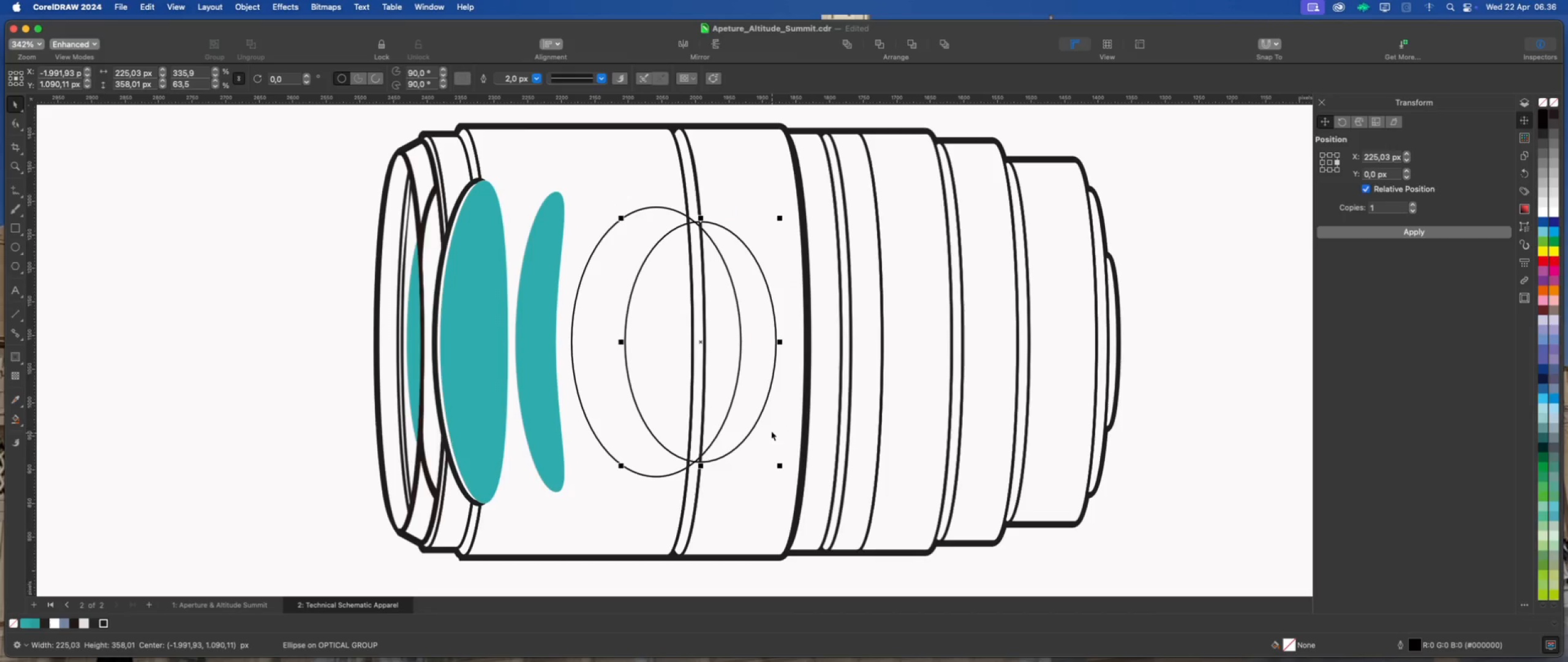 
hold_key(key=ShiftLeft, duration=1.55)
 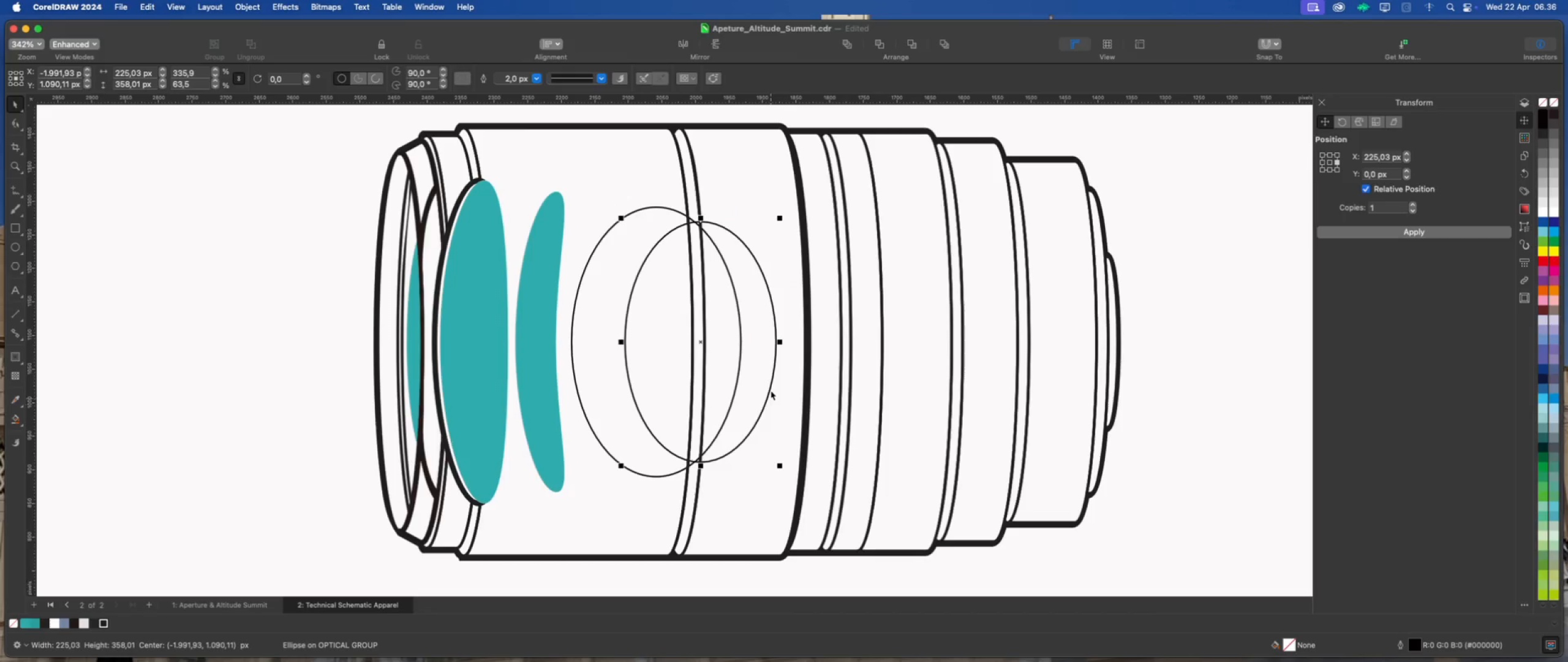 
left_click_drag(start_coordinate=[762, 366], to_coordinate=[745, 367])
 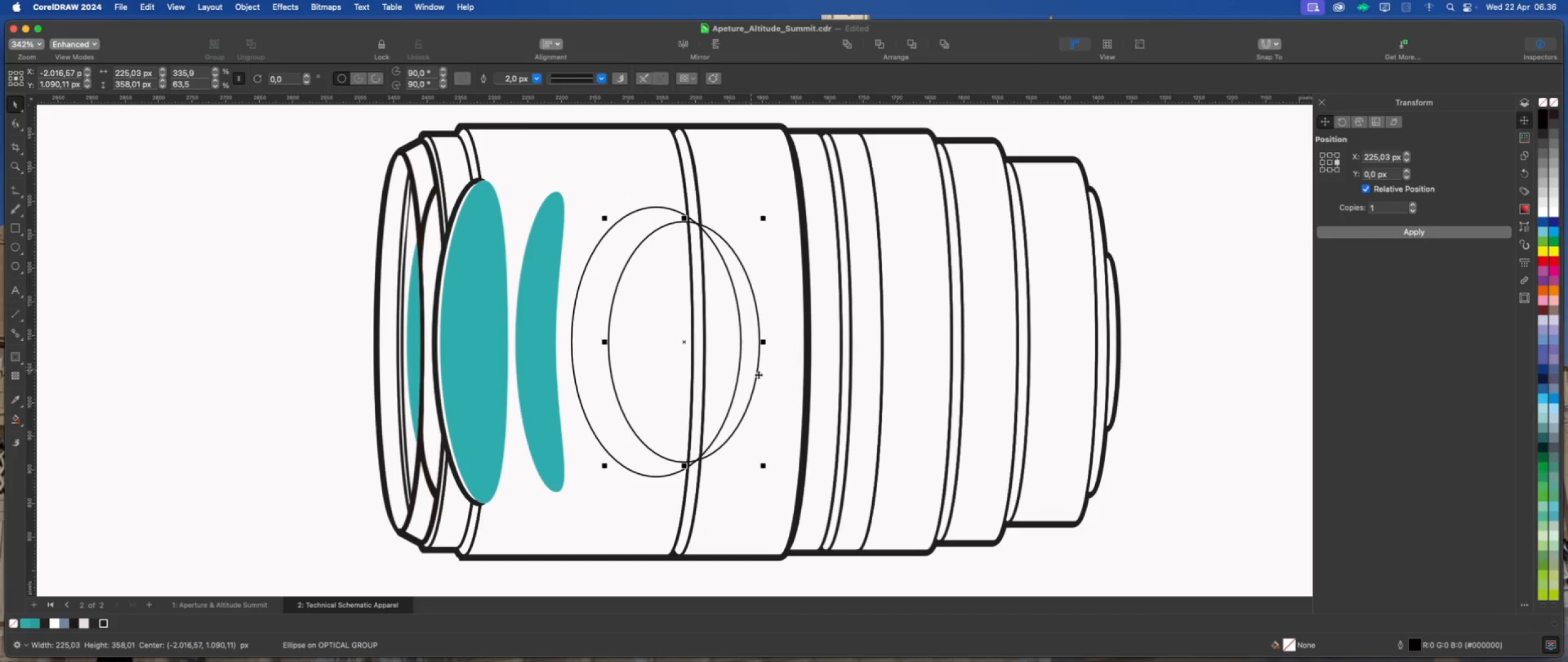 
hold_key(key=ShiftLeft, duration=3.42)
 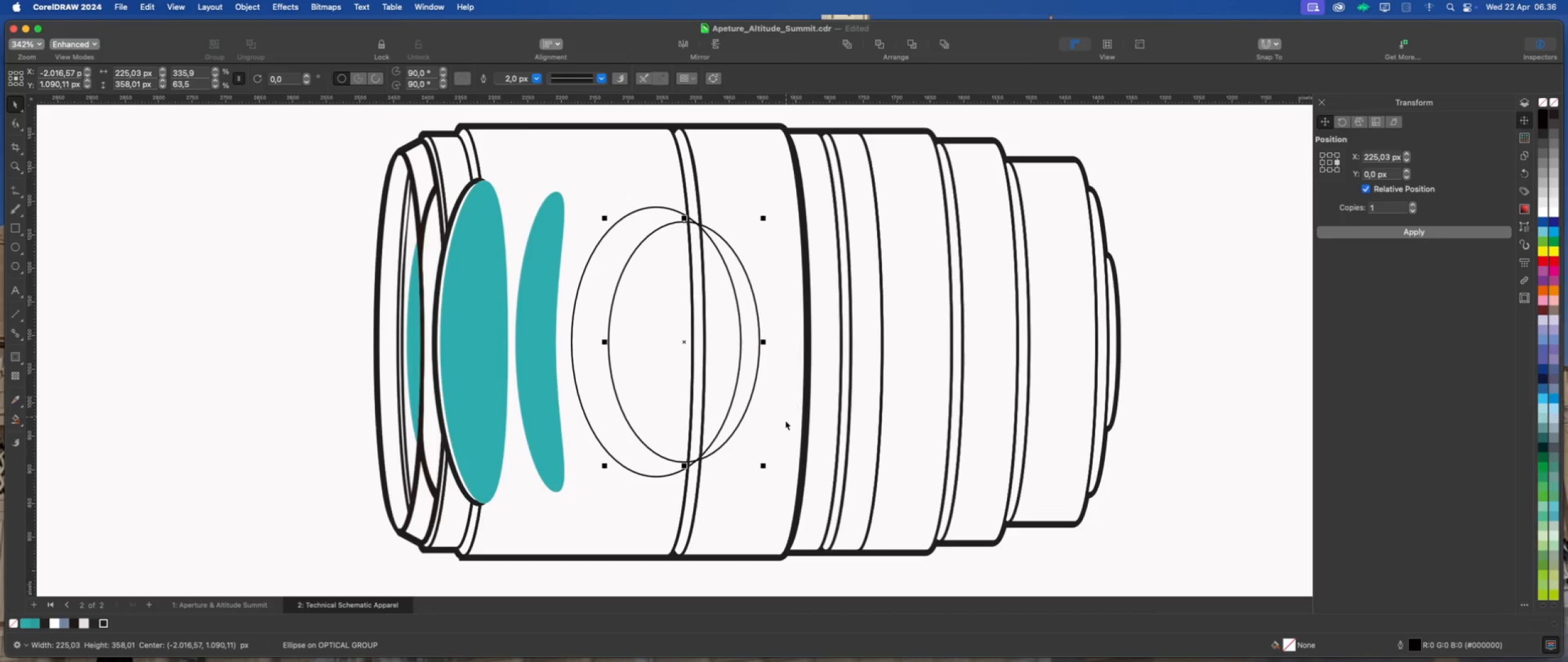 
left_click_drag(start_coordinate=[764, 466], to_coordinate=[774, 477])
 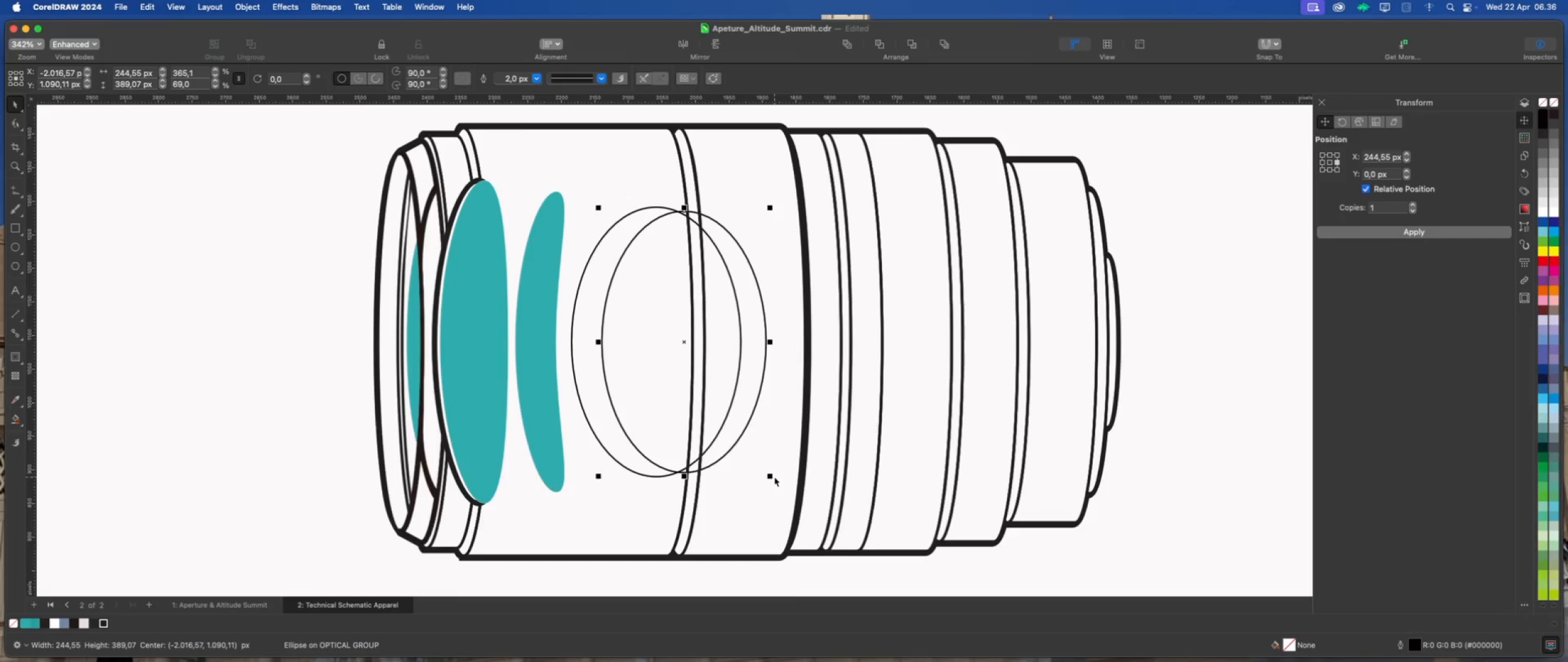 
hold_key(key=ShiftLeft, duration=1.12)
 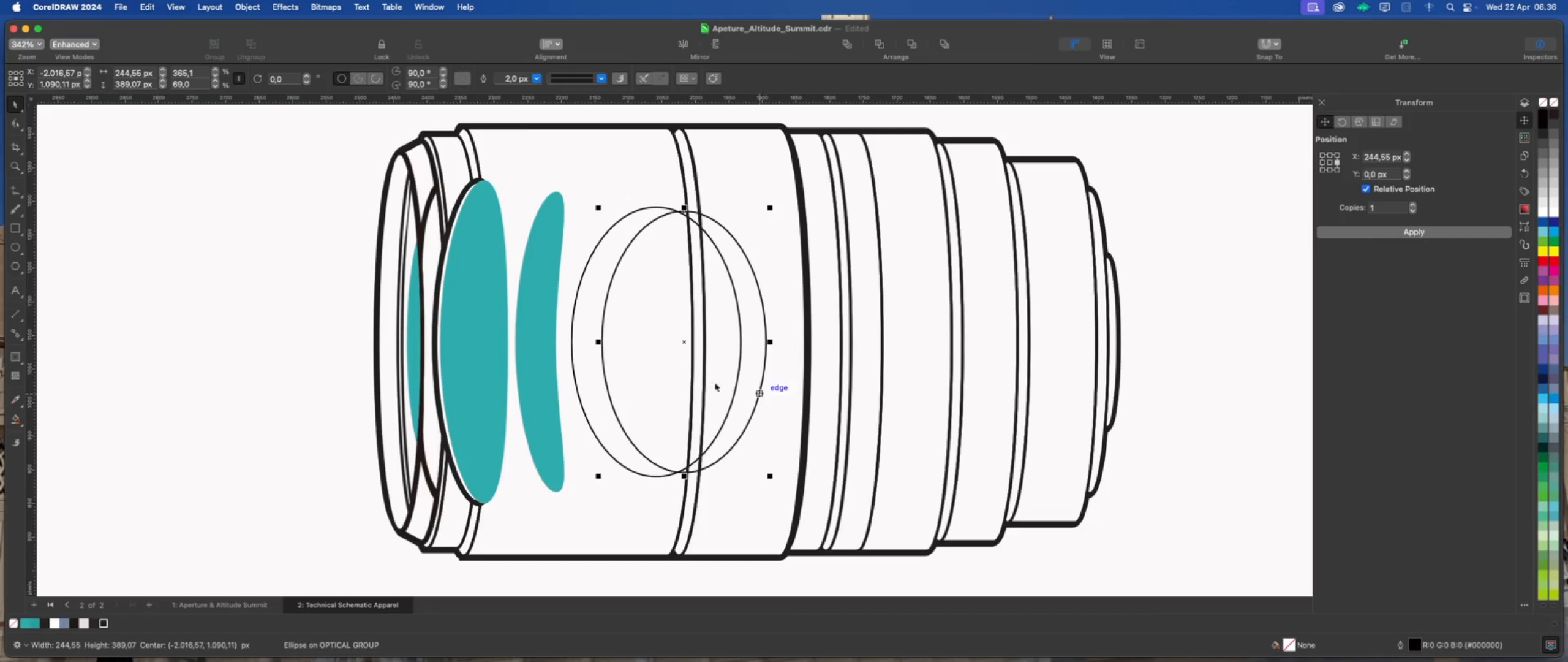 
left_click([584, 331])
 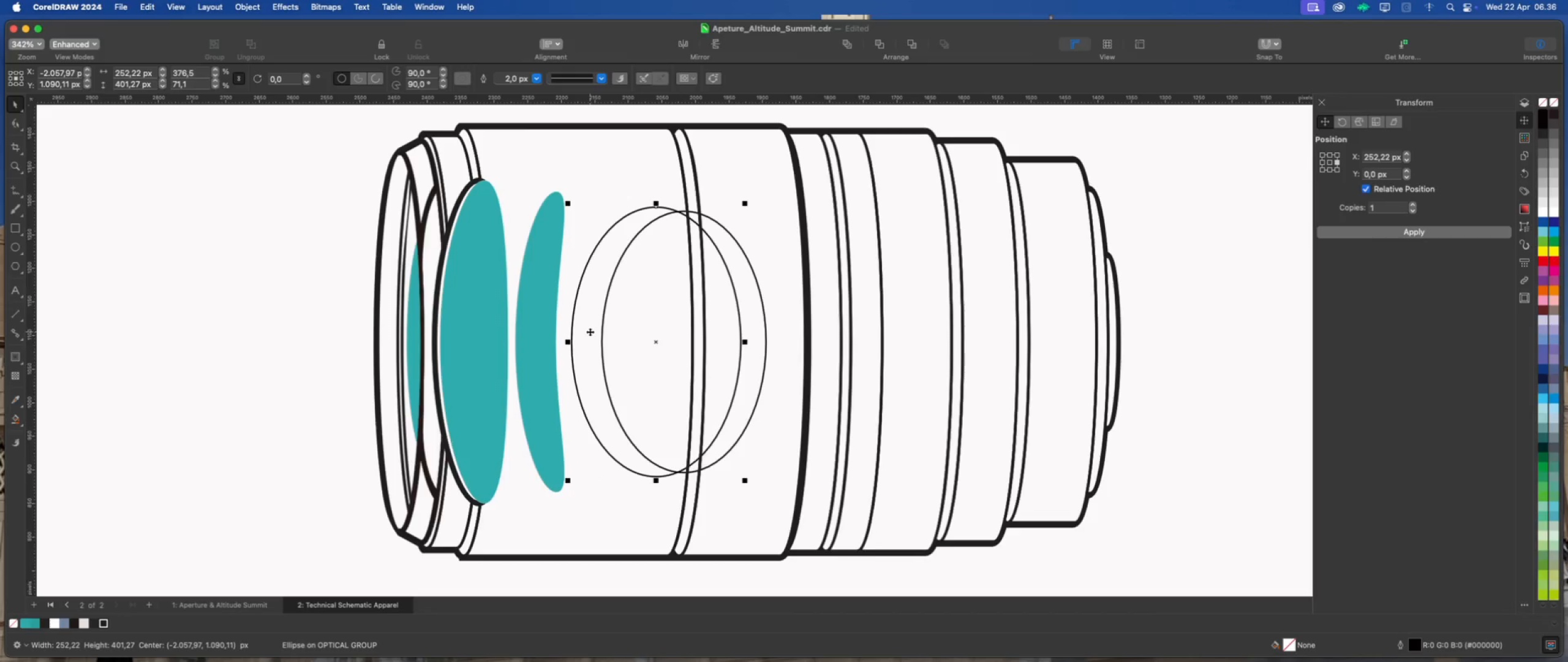 
key(ArrowLeft)
 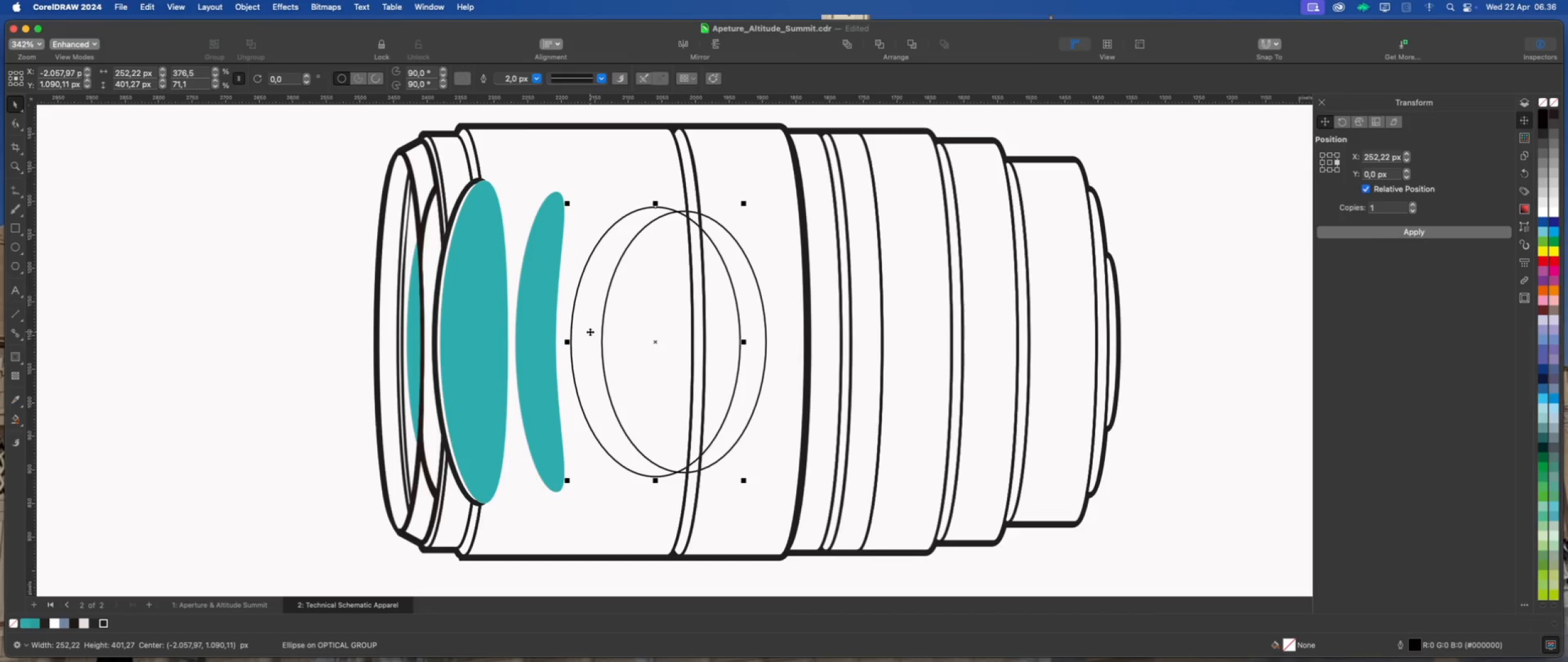 
key(ArrowLeft)
 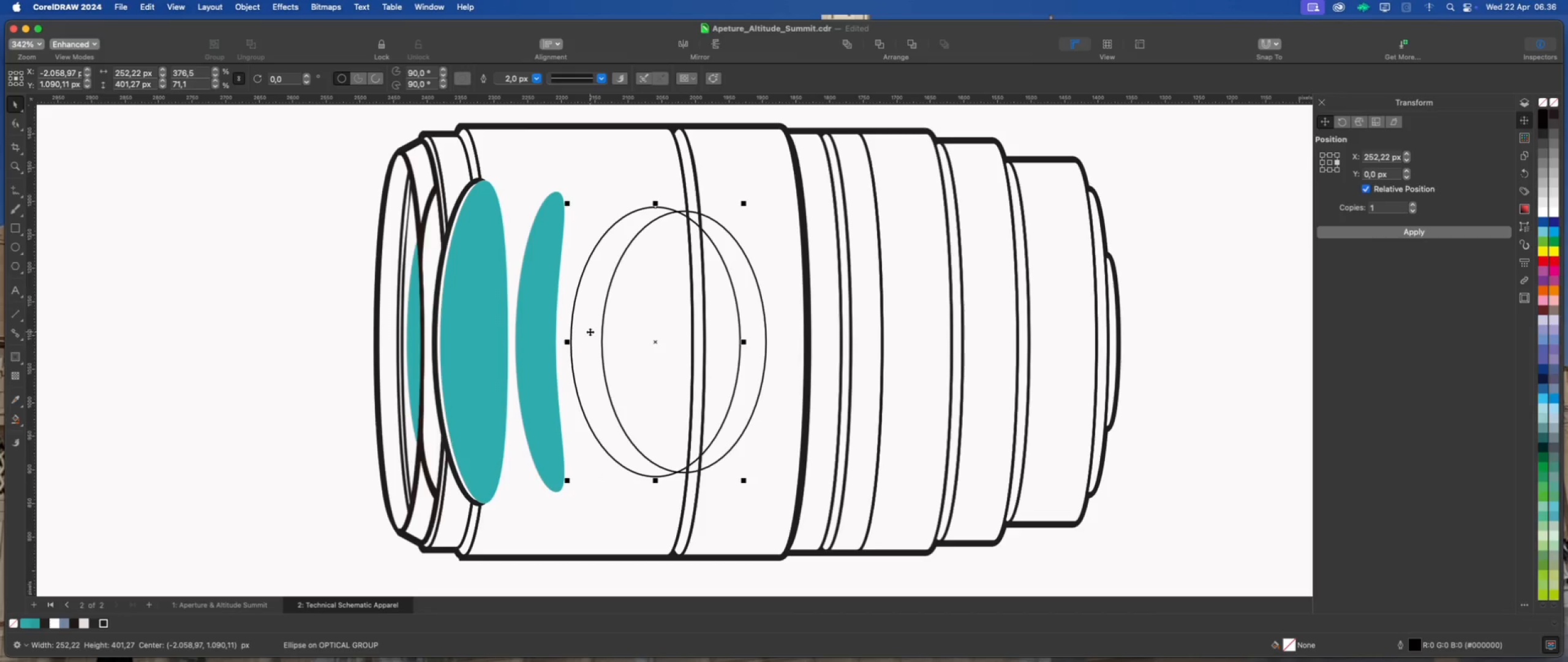 
key(ArrowLeft)
 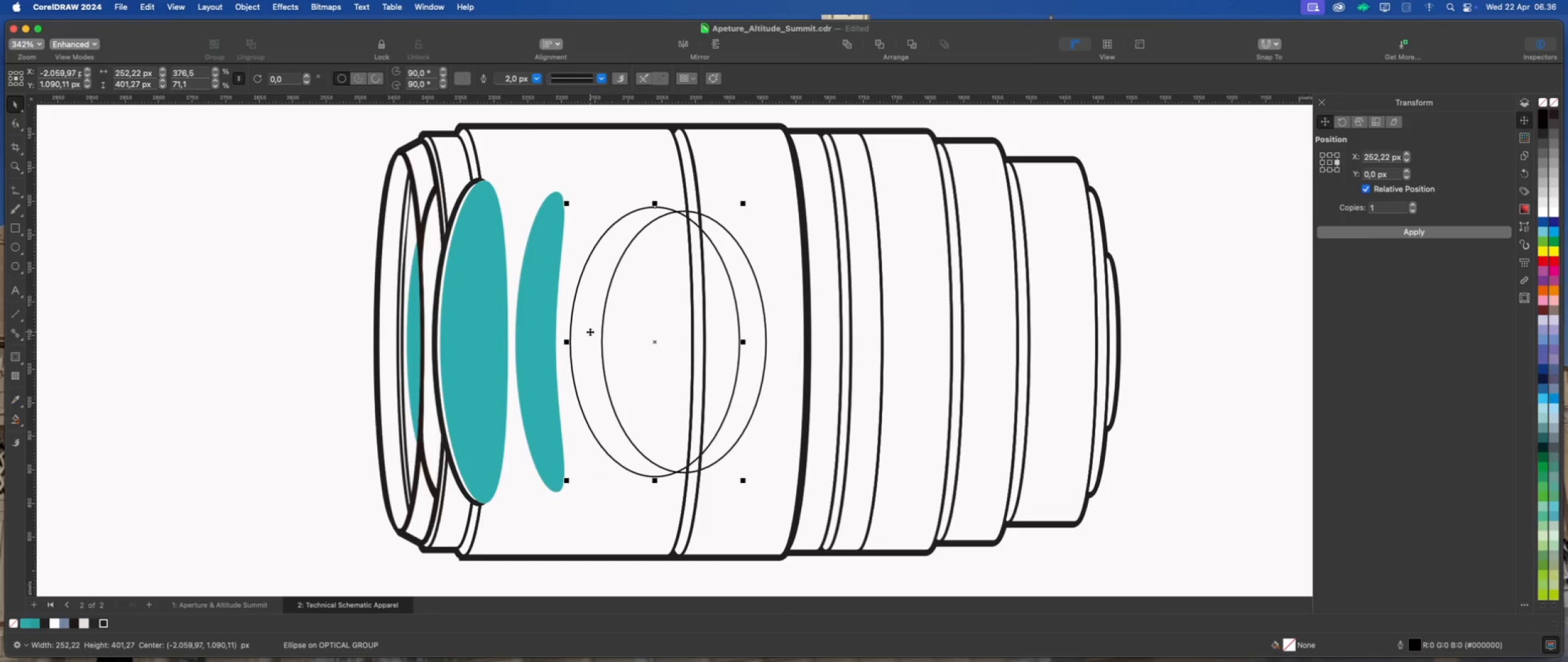 
key(ArrowLeft)
 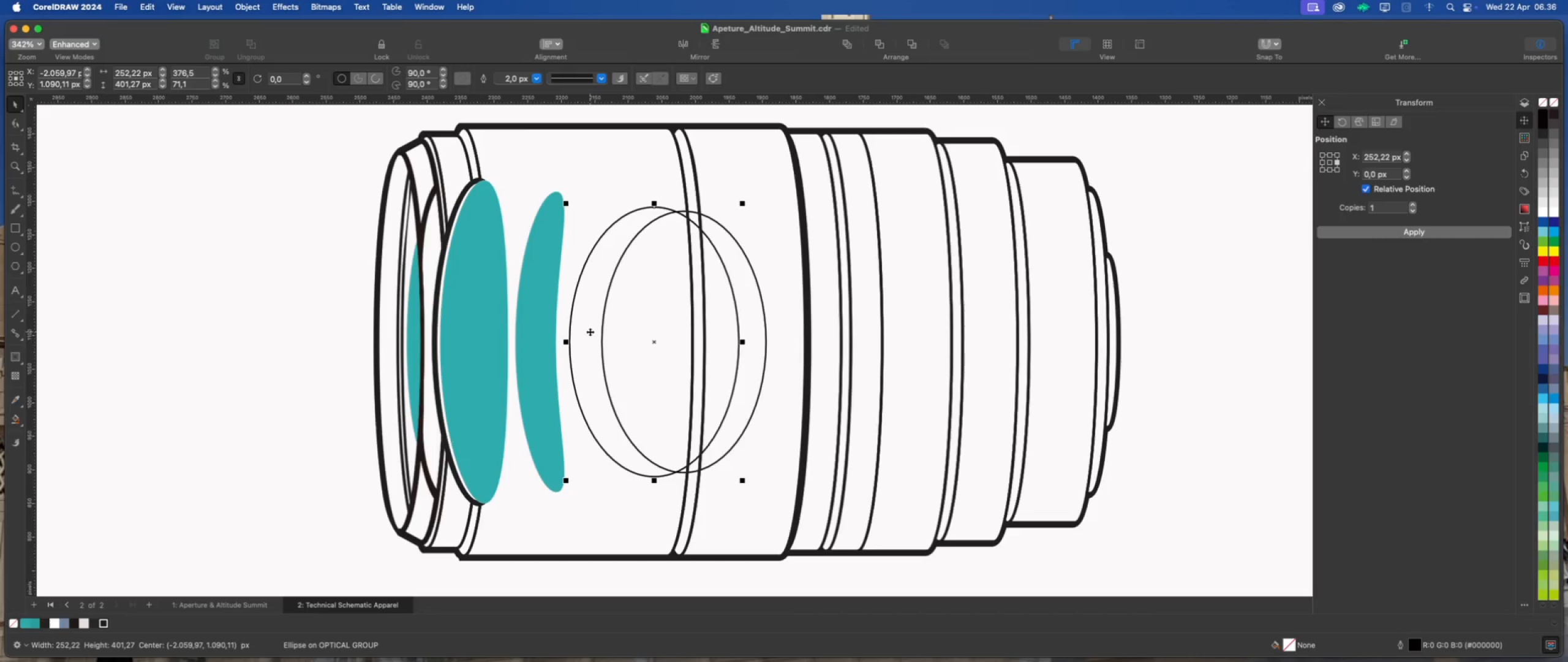 
key(ArrowLeft)
 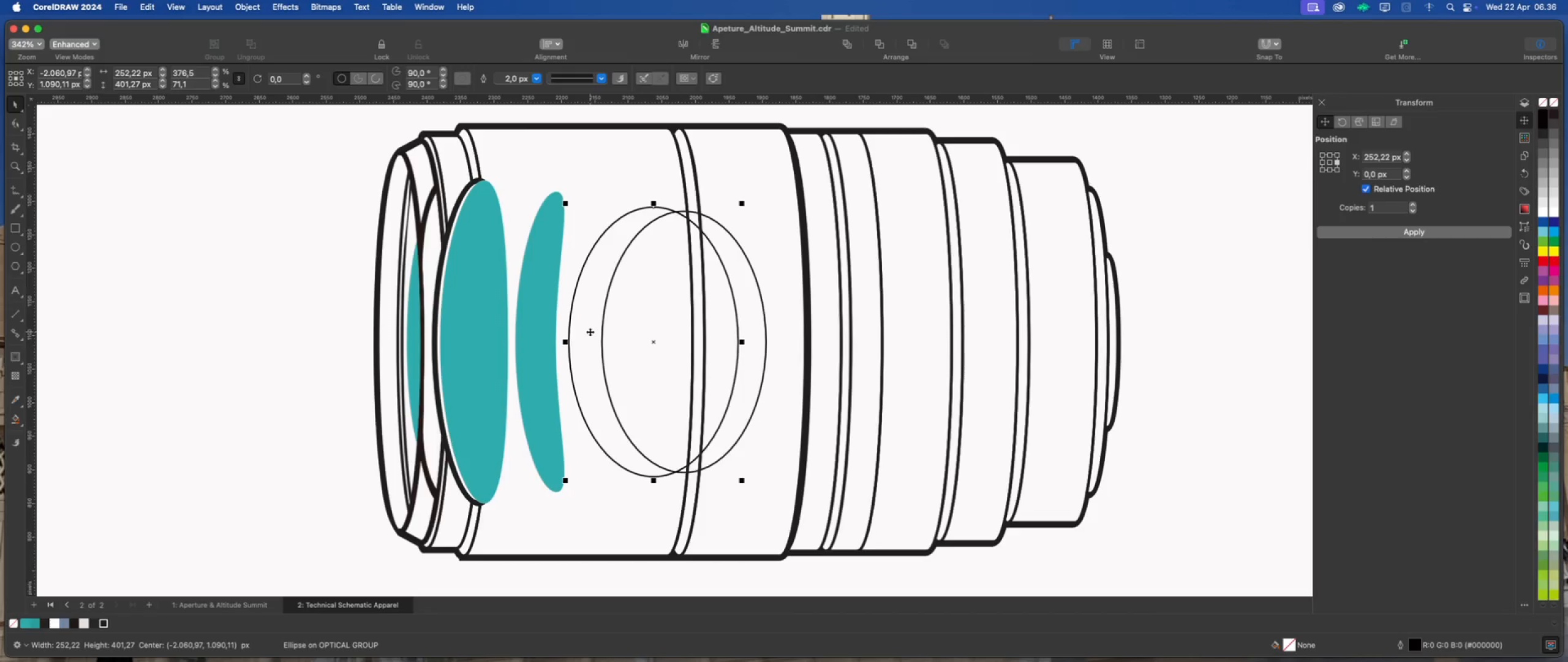 
key(ArrowLeft)
 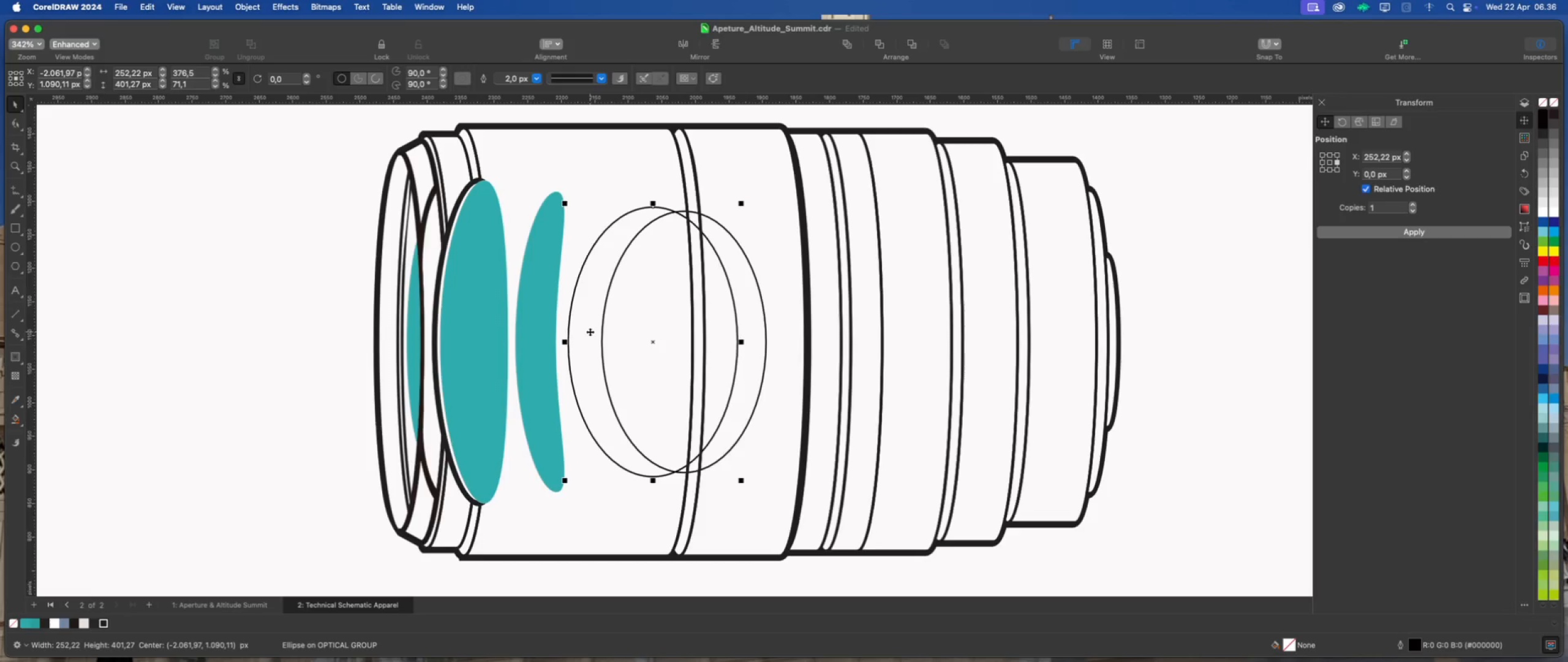 
key(ArrowLeft)
 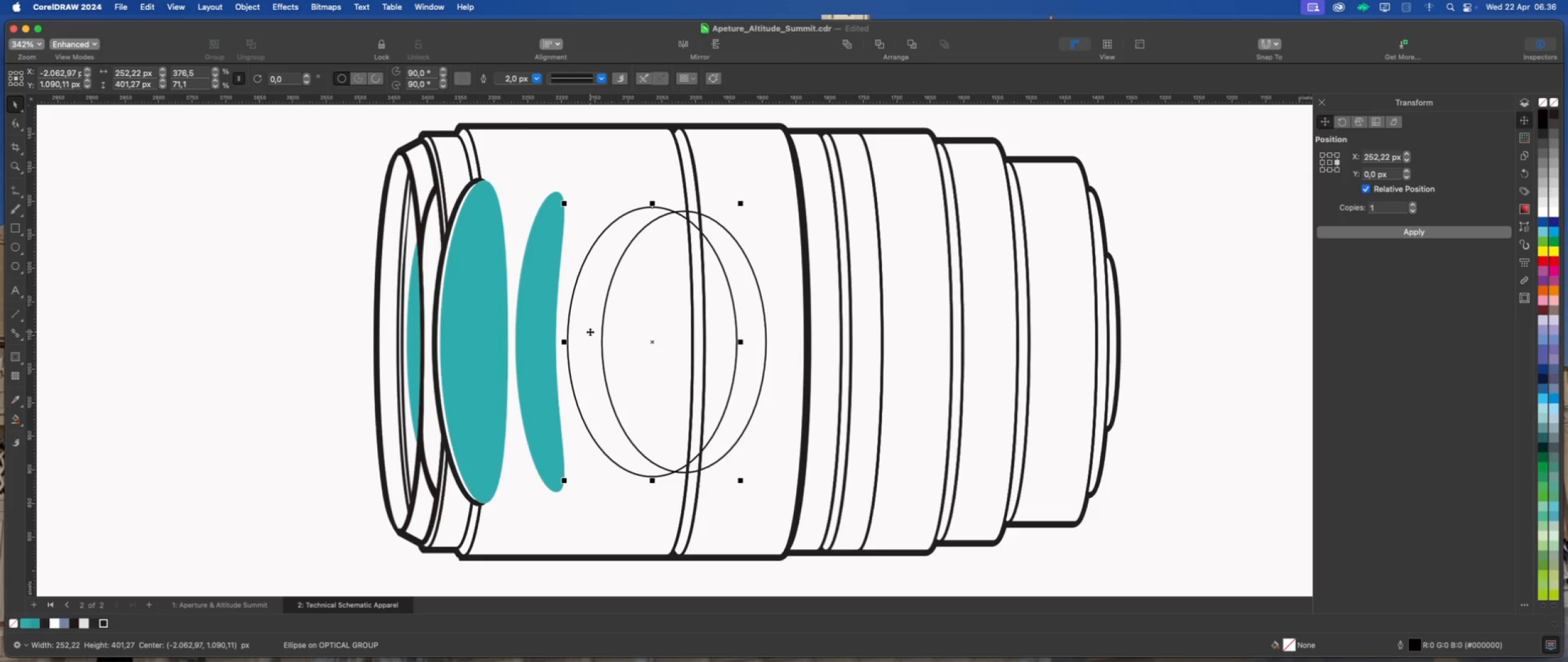 
key(ArrowLeft)
 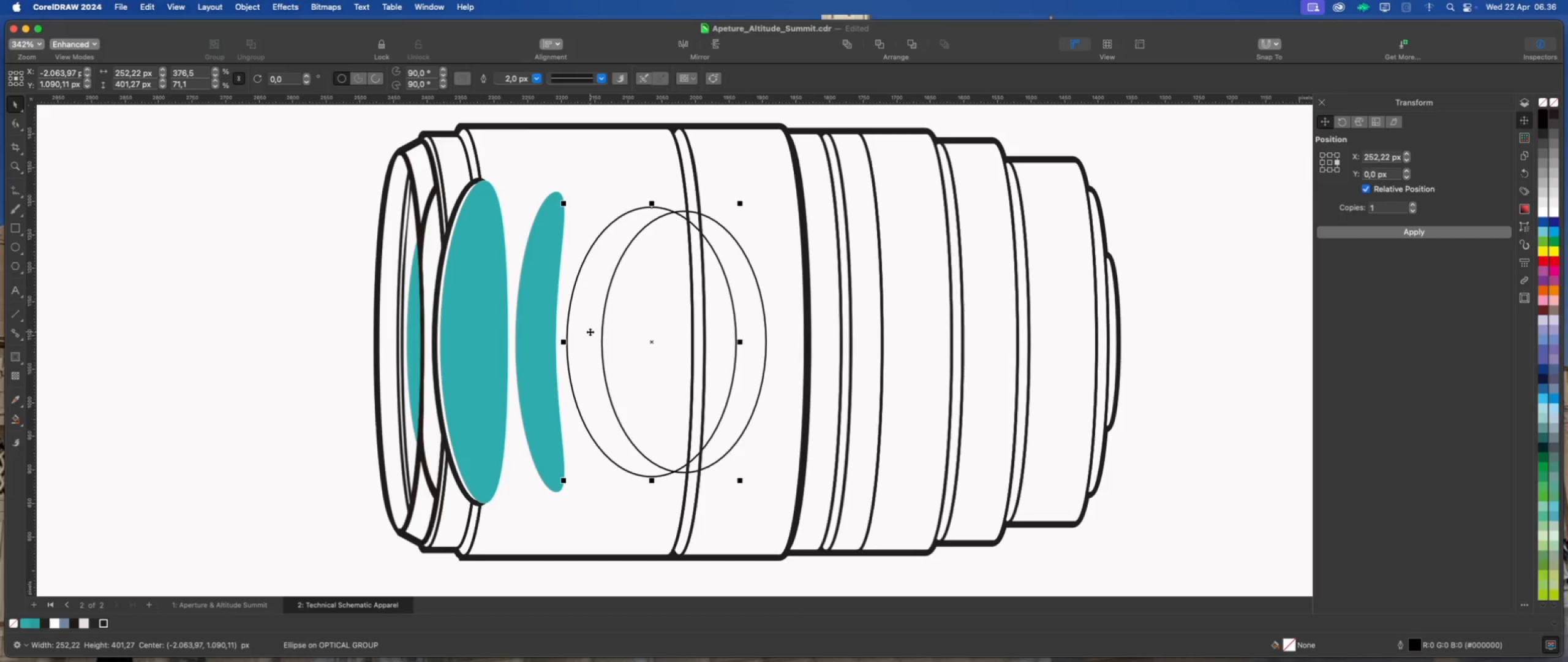 
key(ArrowLeft)
 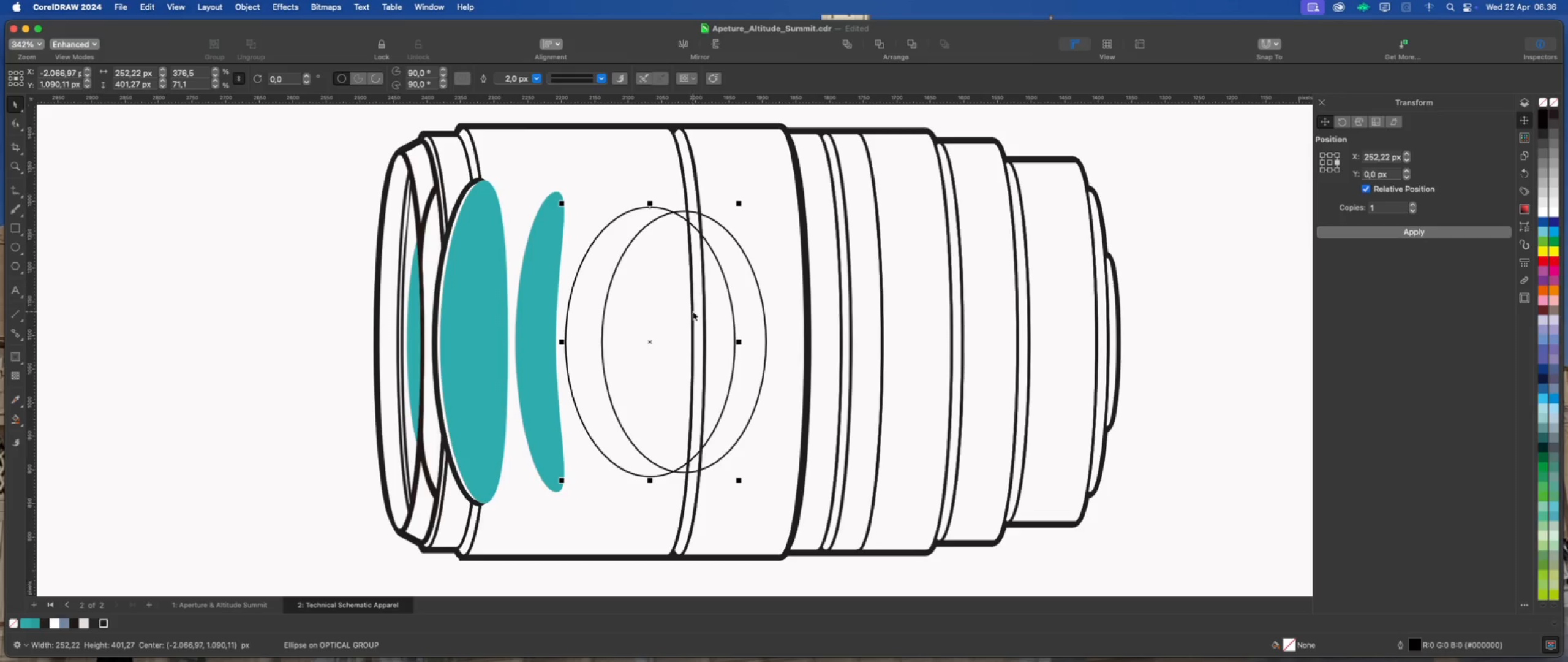 
left_click([753, 281])
 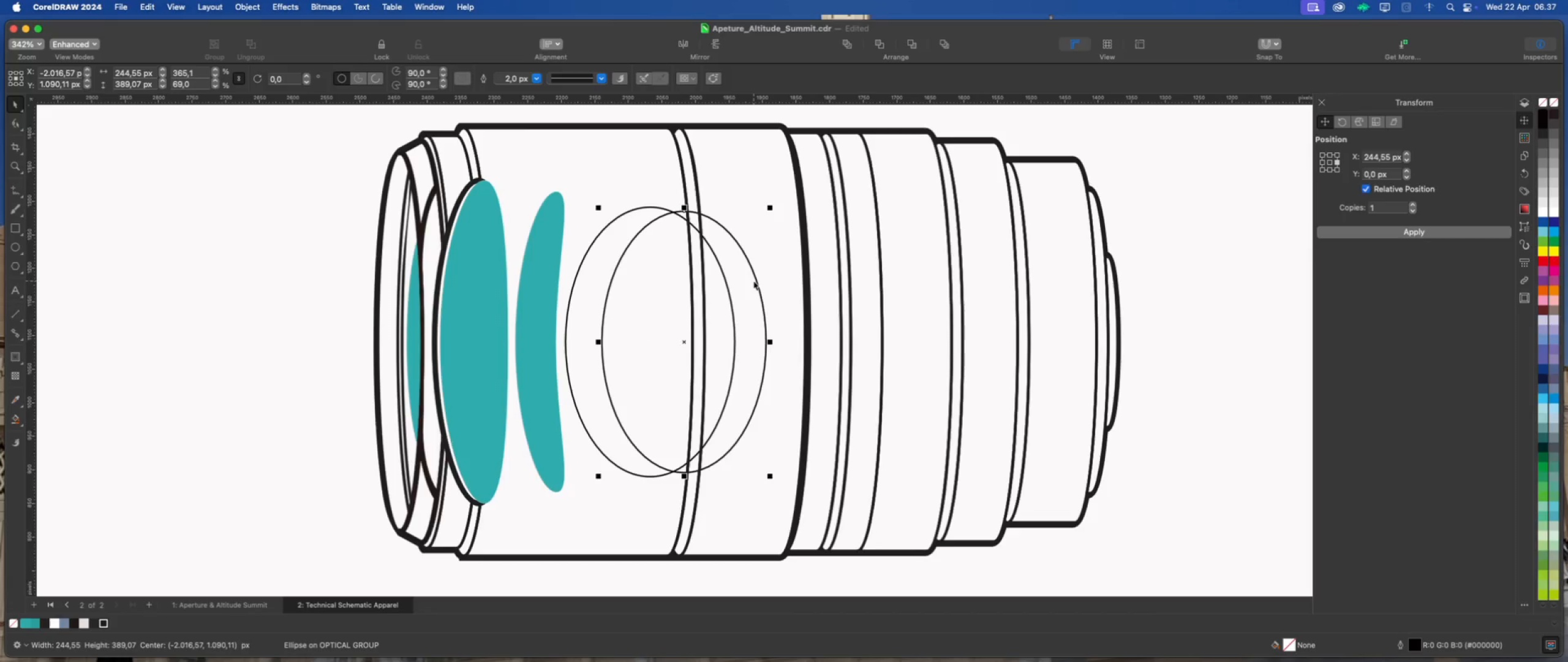 
wait(5.28)
 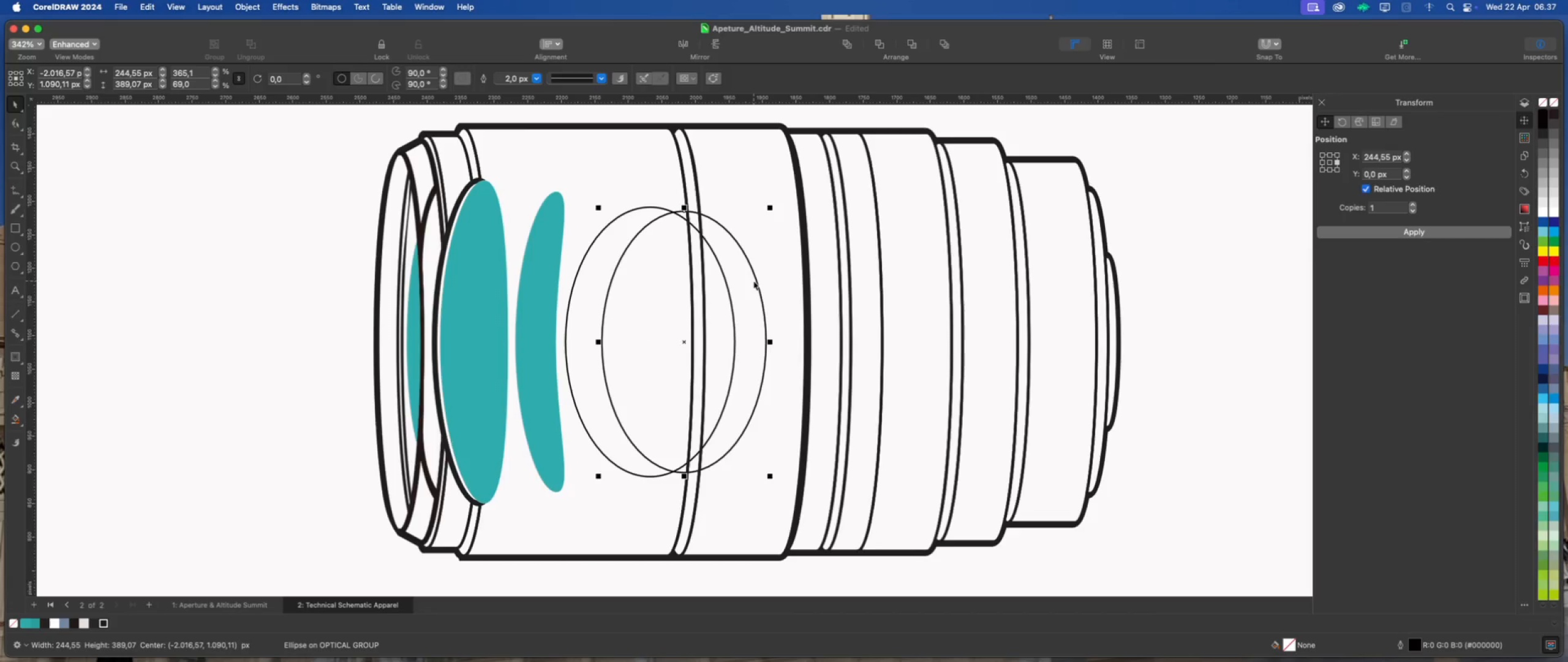 
left_click([1193, 303])
 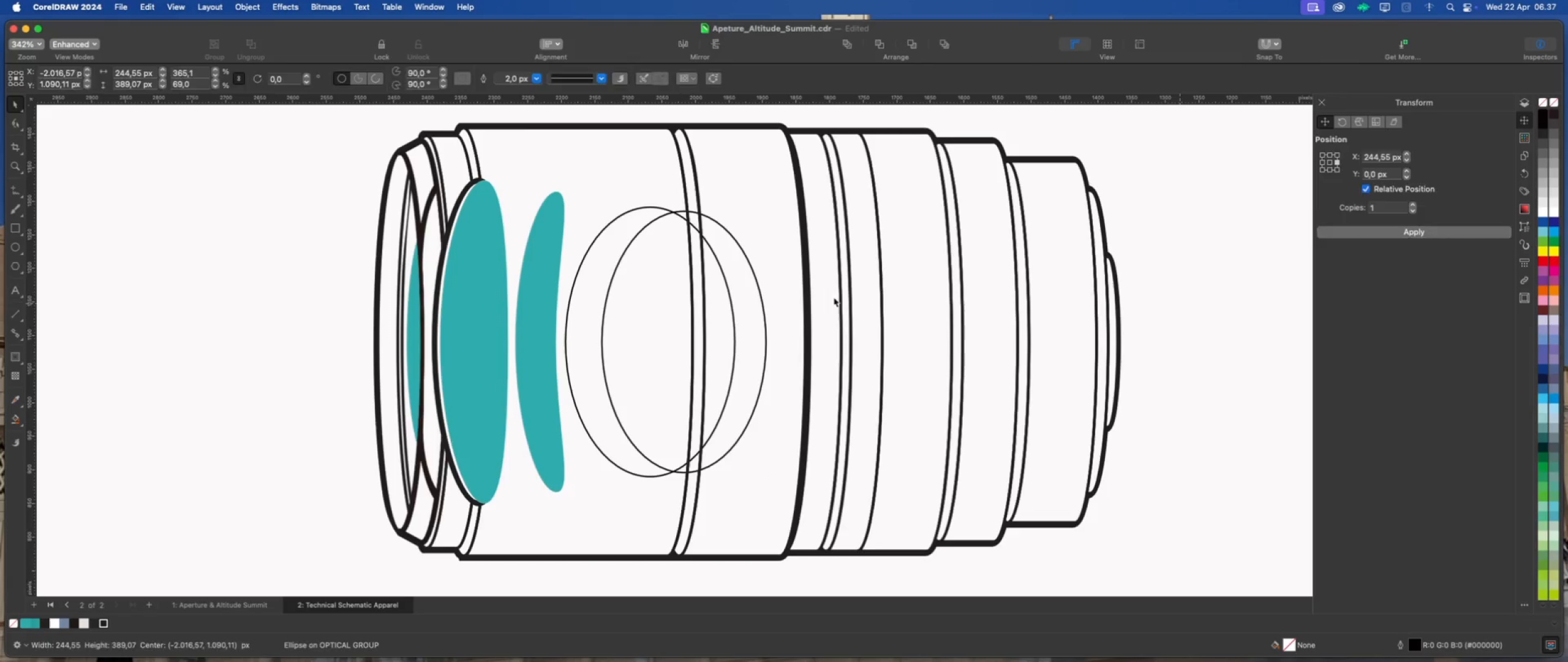 
left_click([750, 304])
 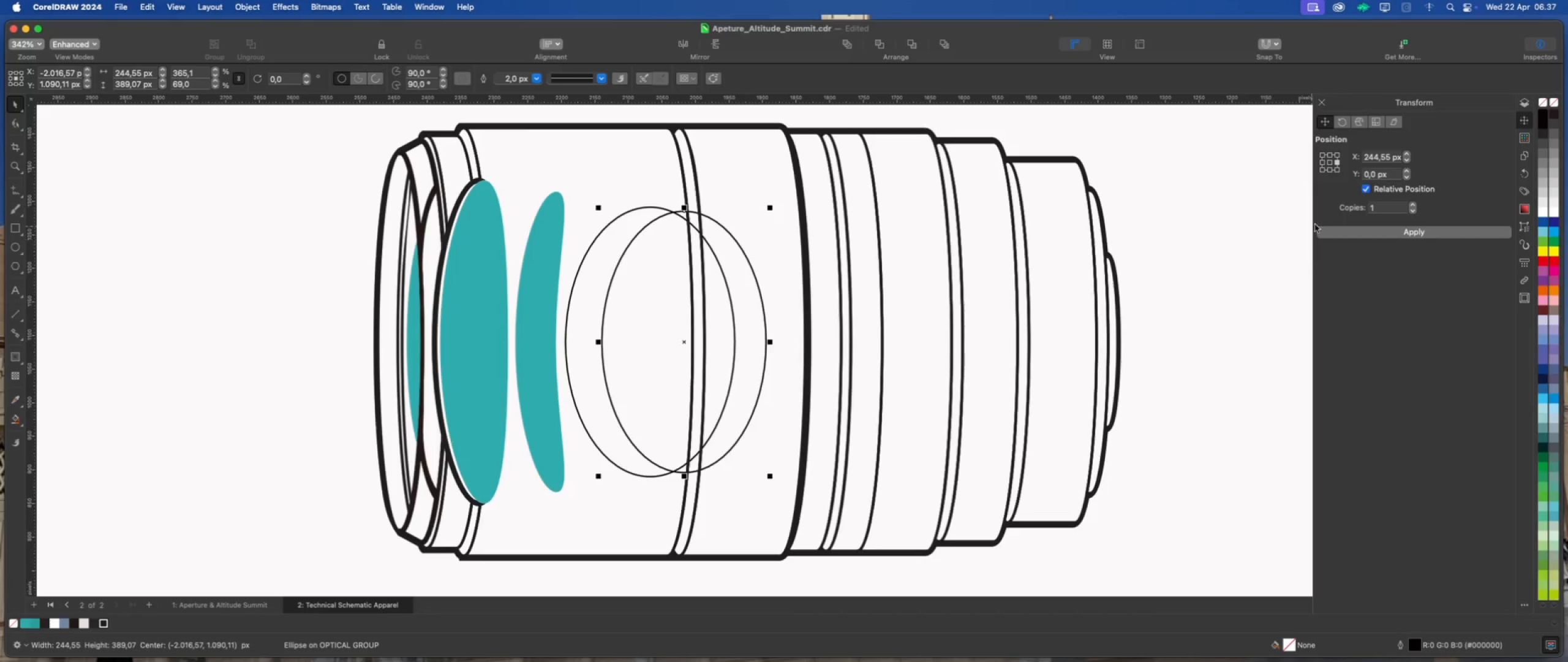 
left_click([1336, 228])
 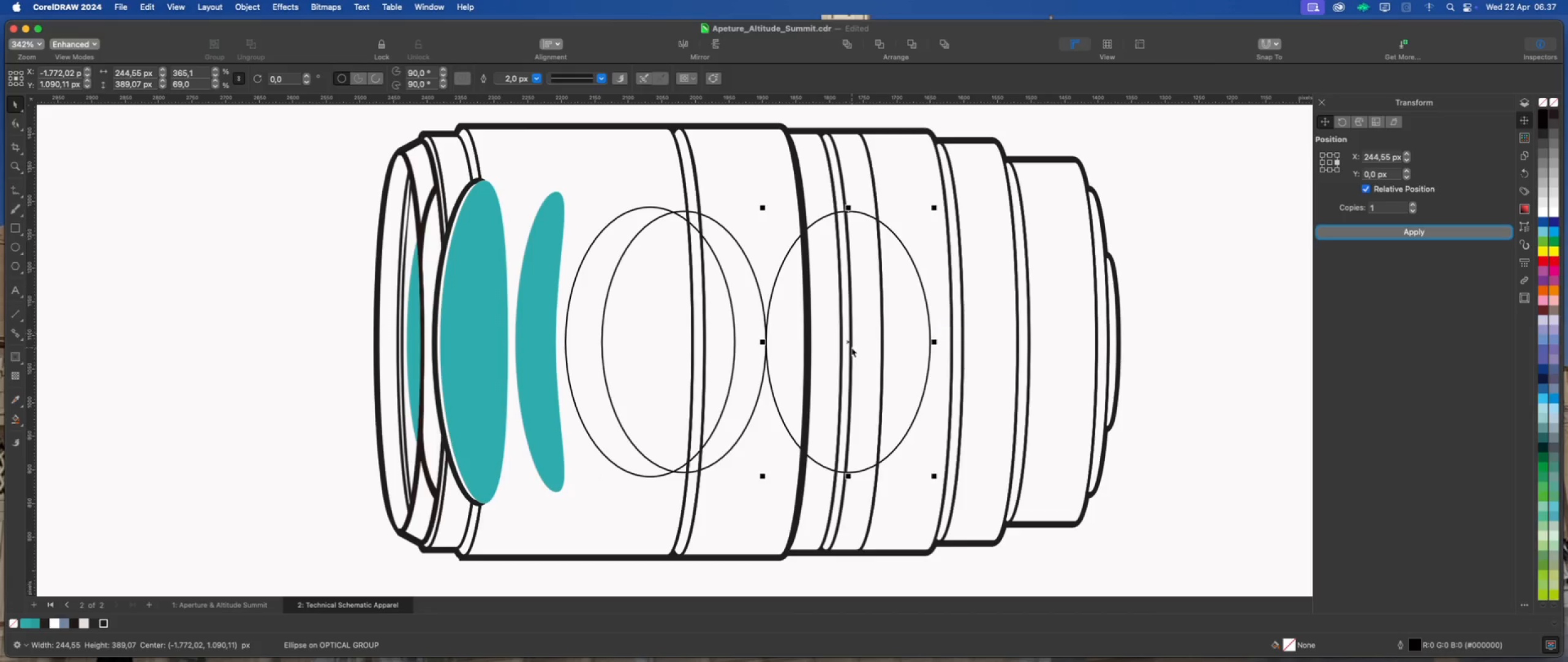 
left_click_drag(start_coordinate=[850, 341], to_coordinate=[1214, 349])
 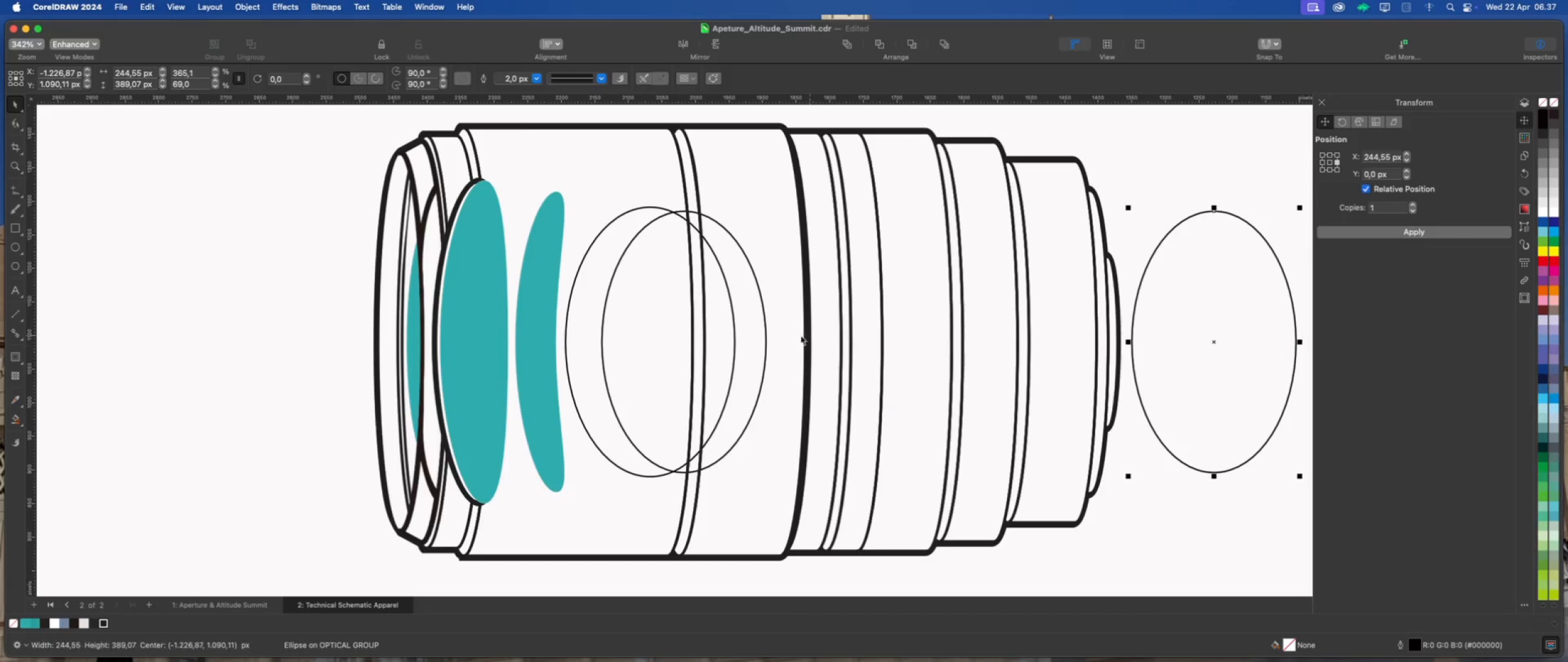 
hold_key(key=ShiftLeft, duration=1.3)
 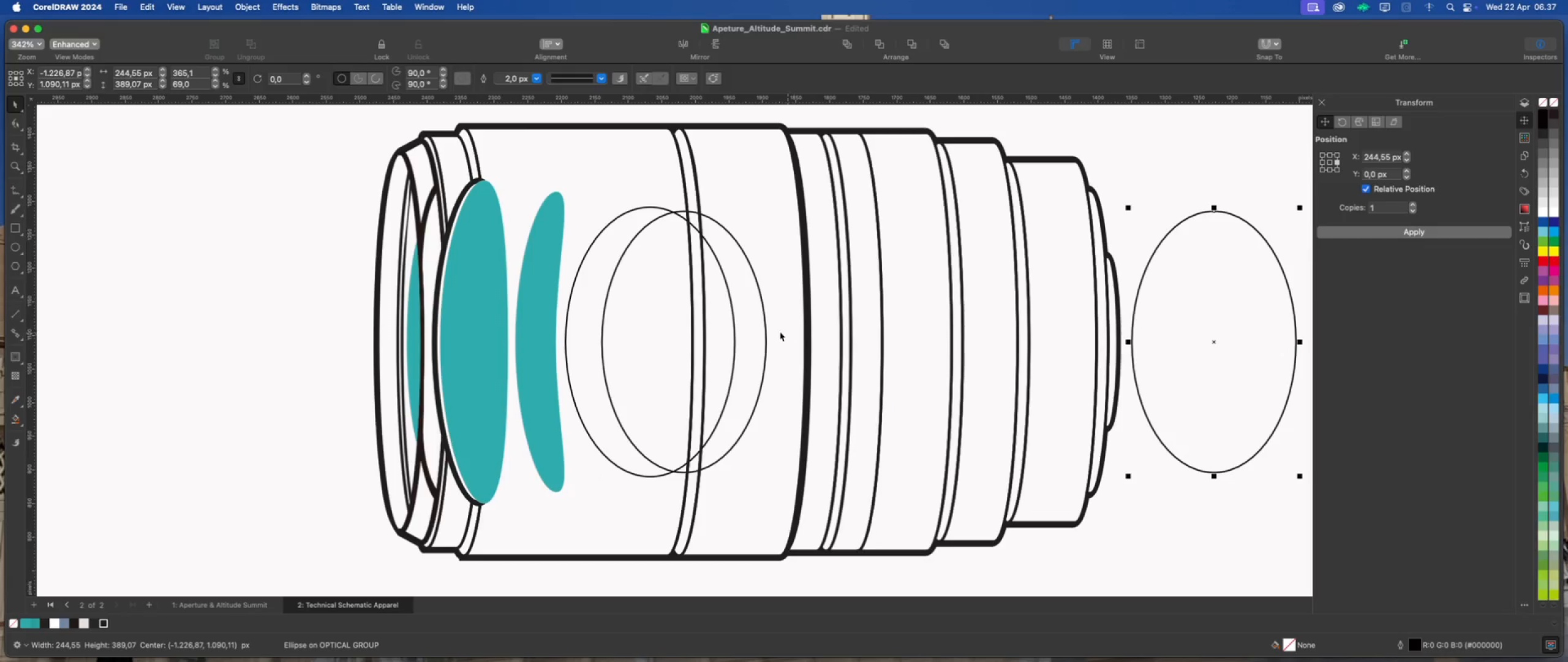 
left_click([760, 325])
 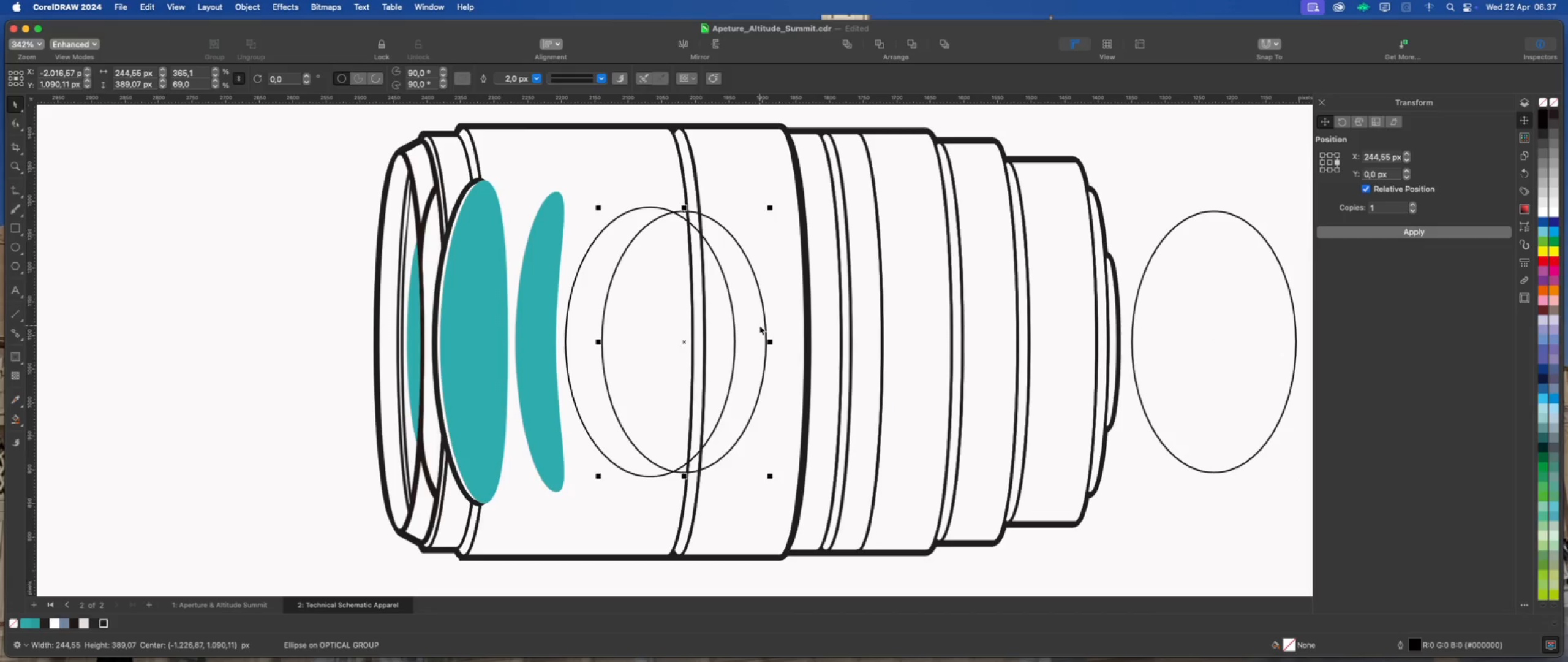 
hold_key(key=ShiftLeft, duration=0.88)
left_click([590, 281])
 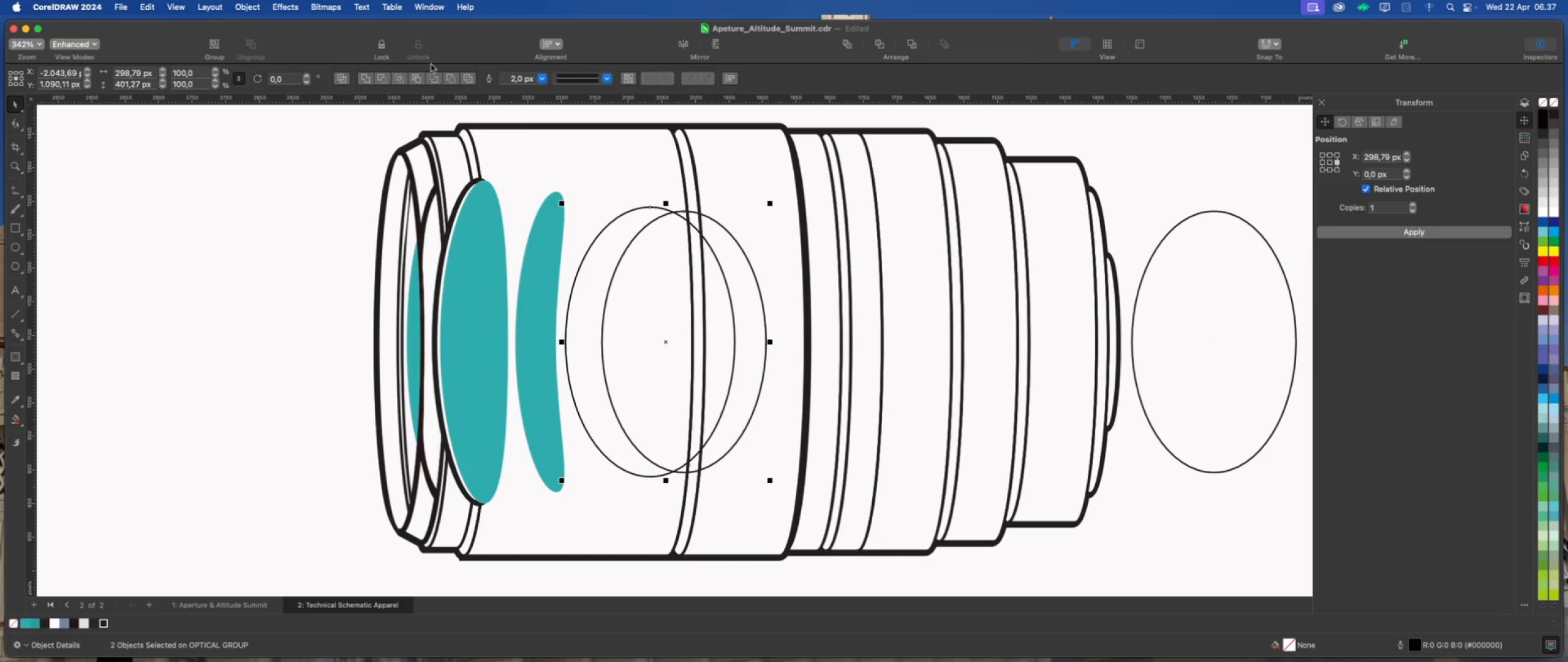 
left_click([451, 83])
 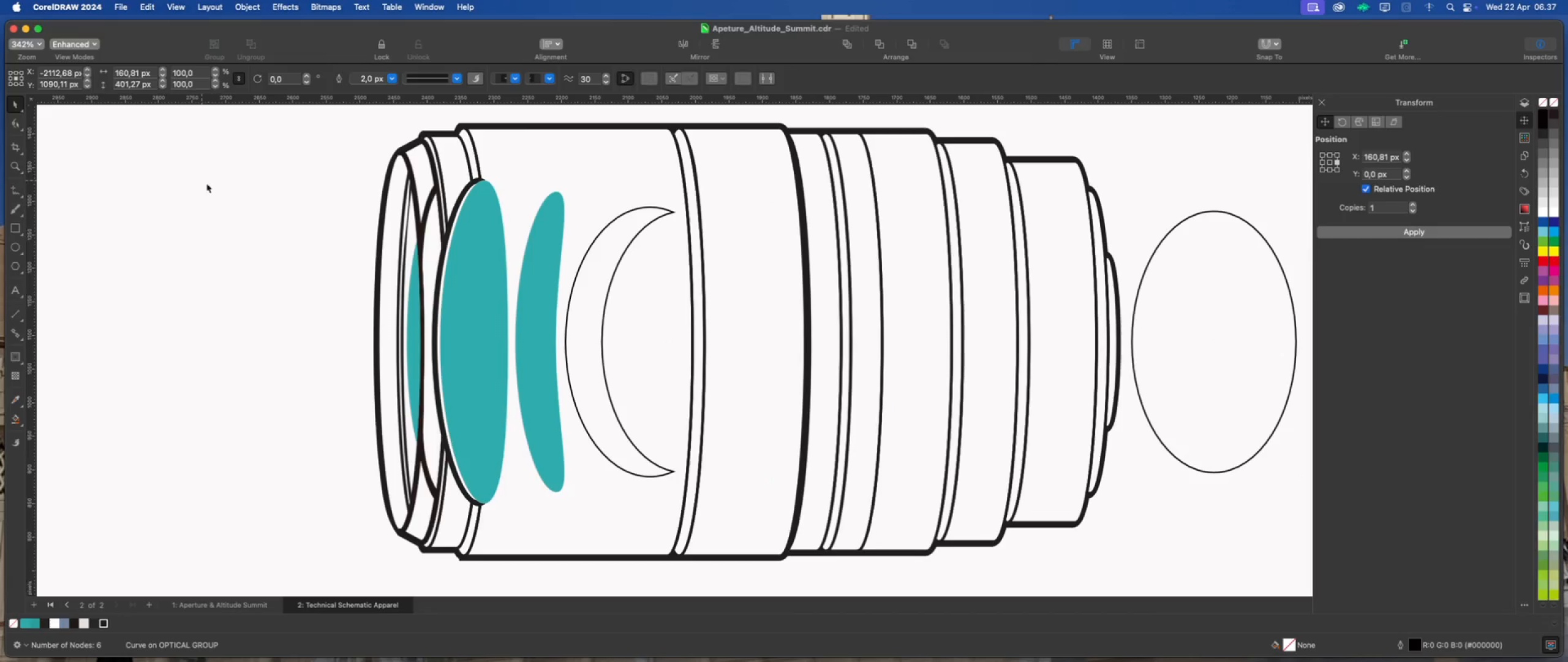 
left_click([592, 322])
 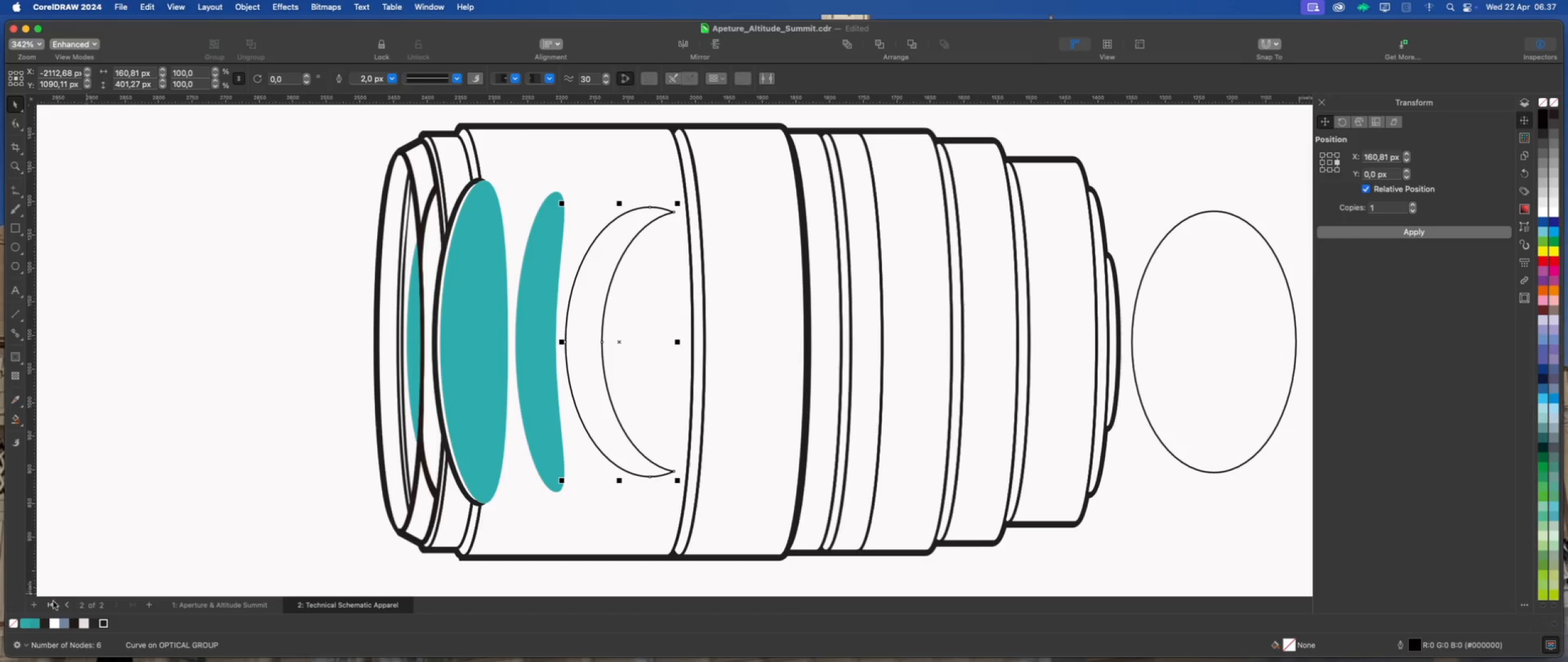 
left_click([28, 621])
 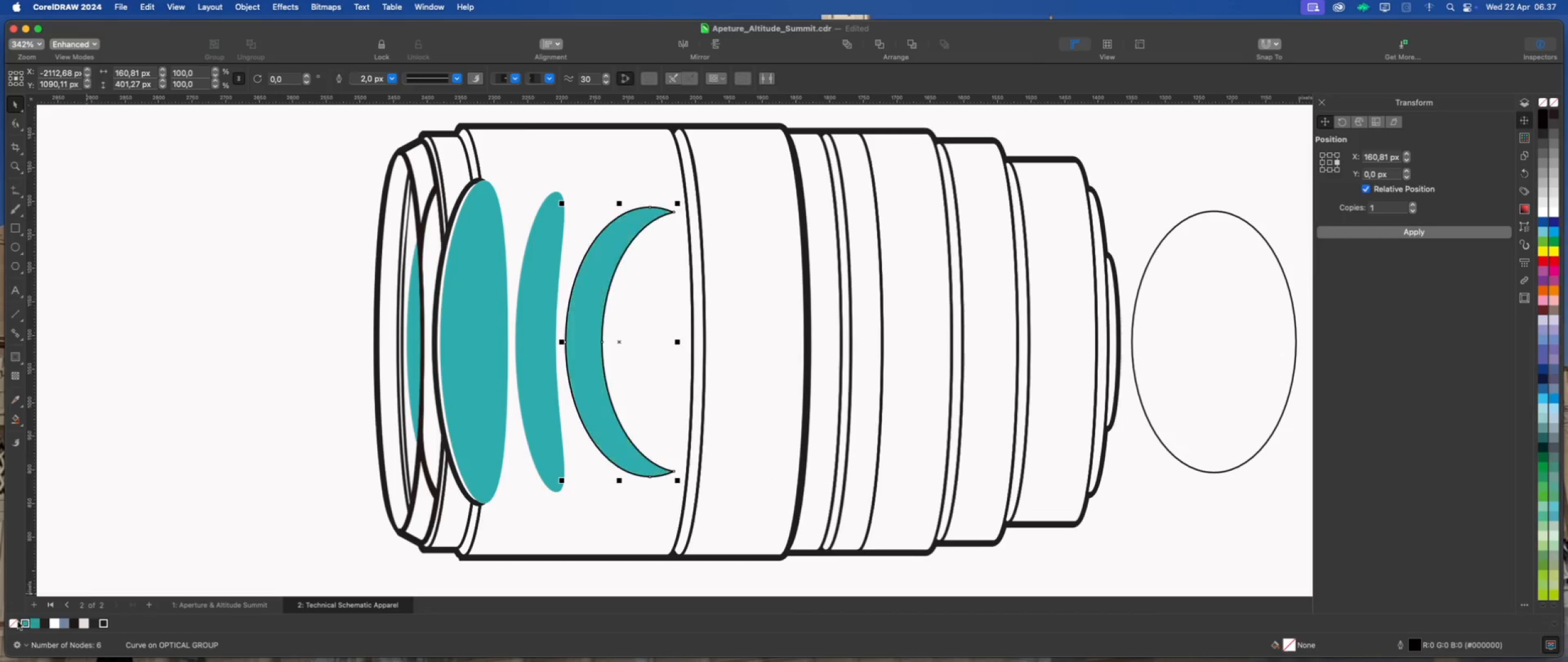 
right_click([12, 622])
 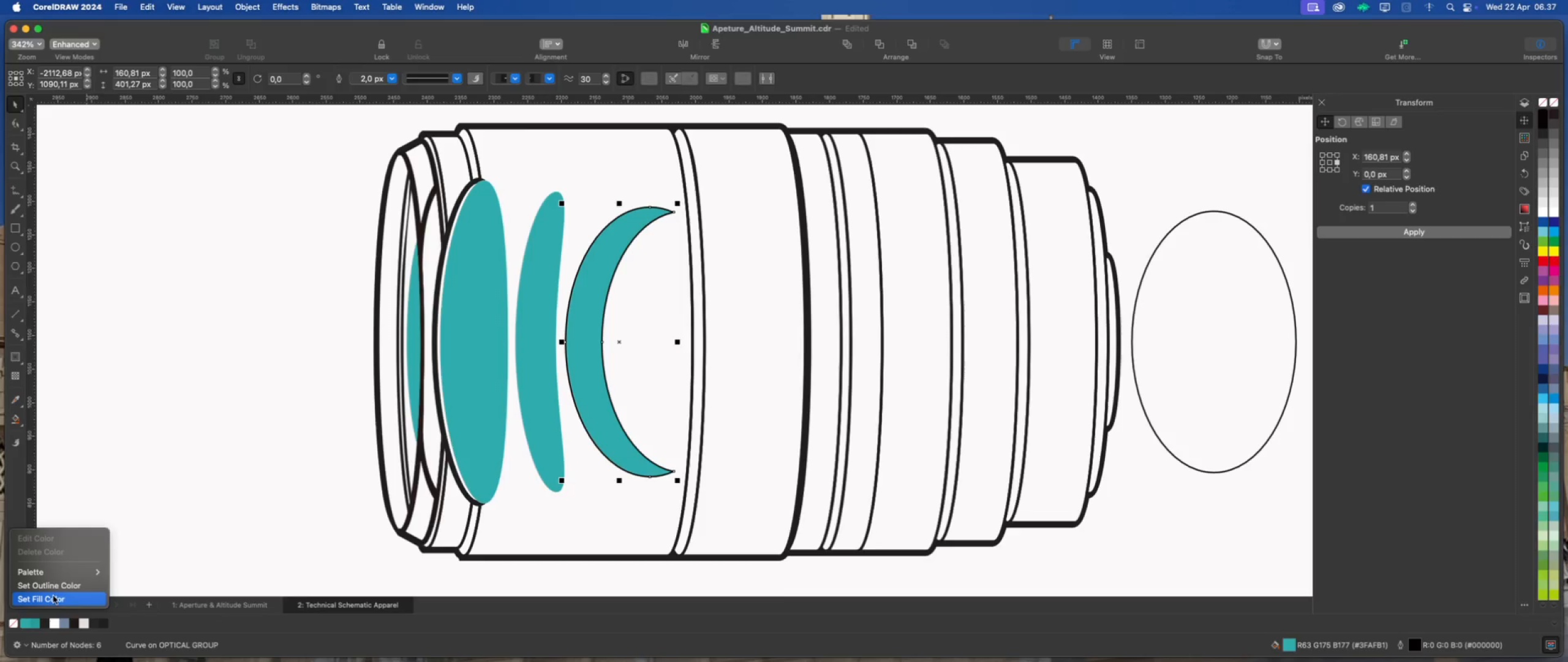 
left_click([58, 588])
 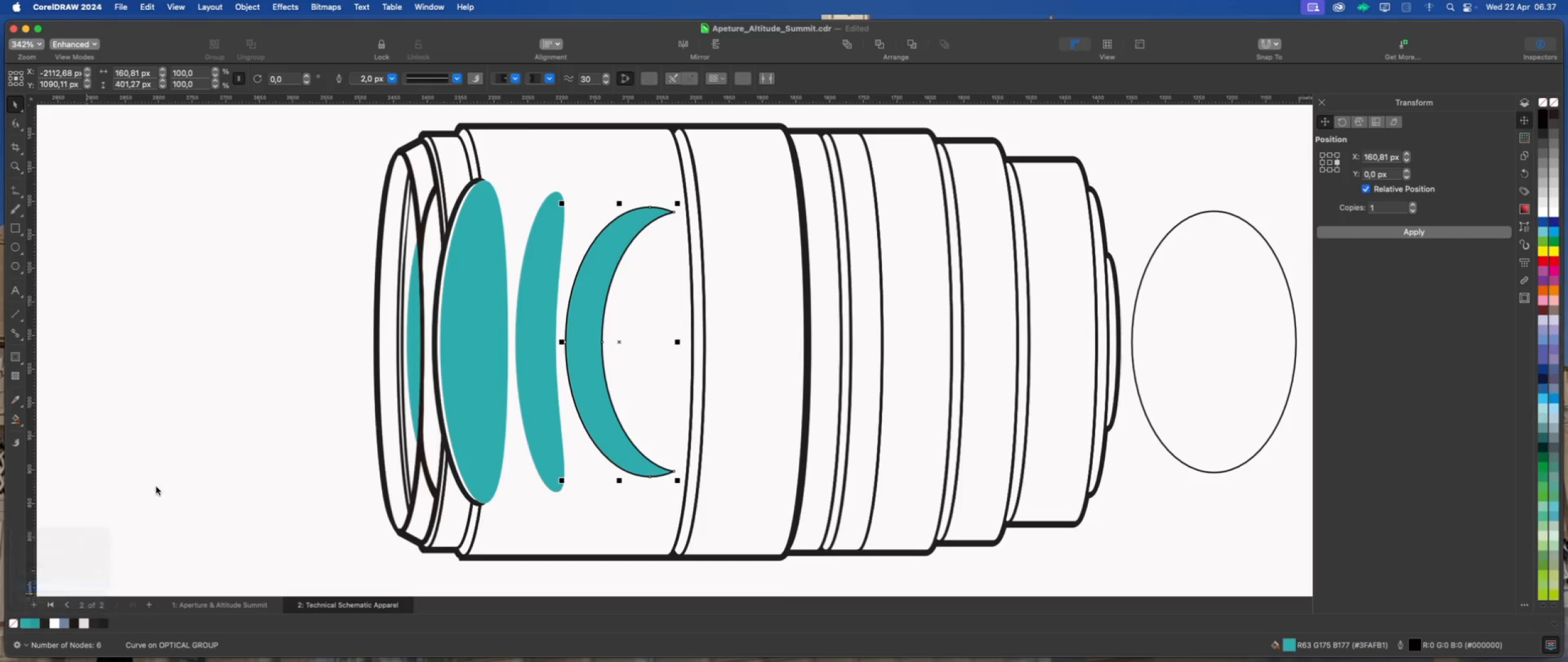 
left_click([185, 463])
 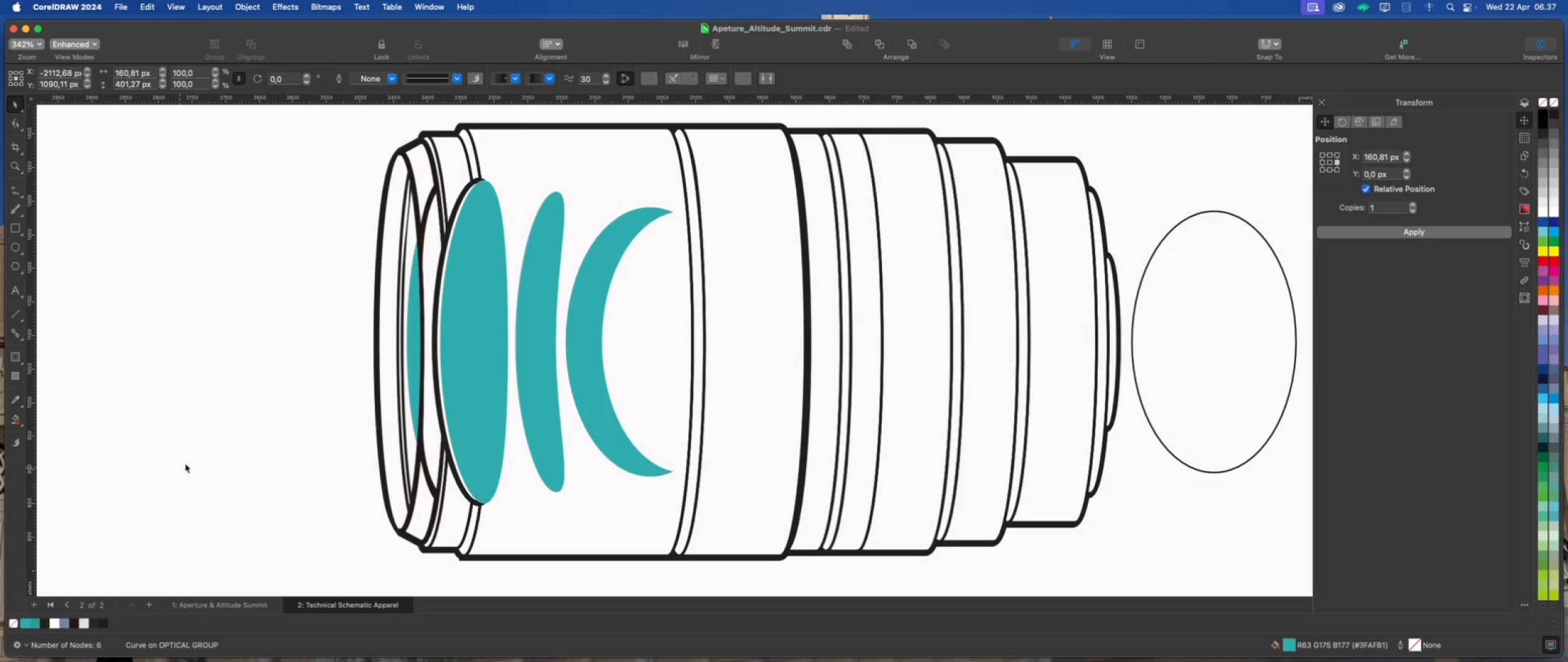 
scroll: coordinate [241, 420], scroll_direction: down, amount: 2.0
 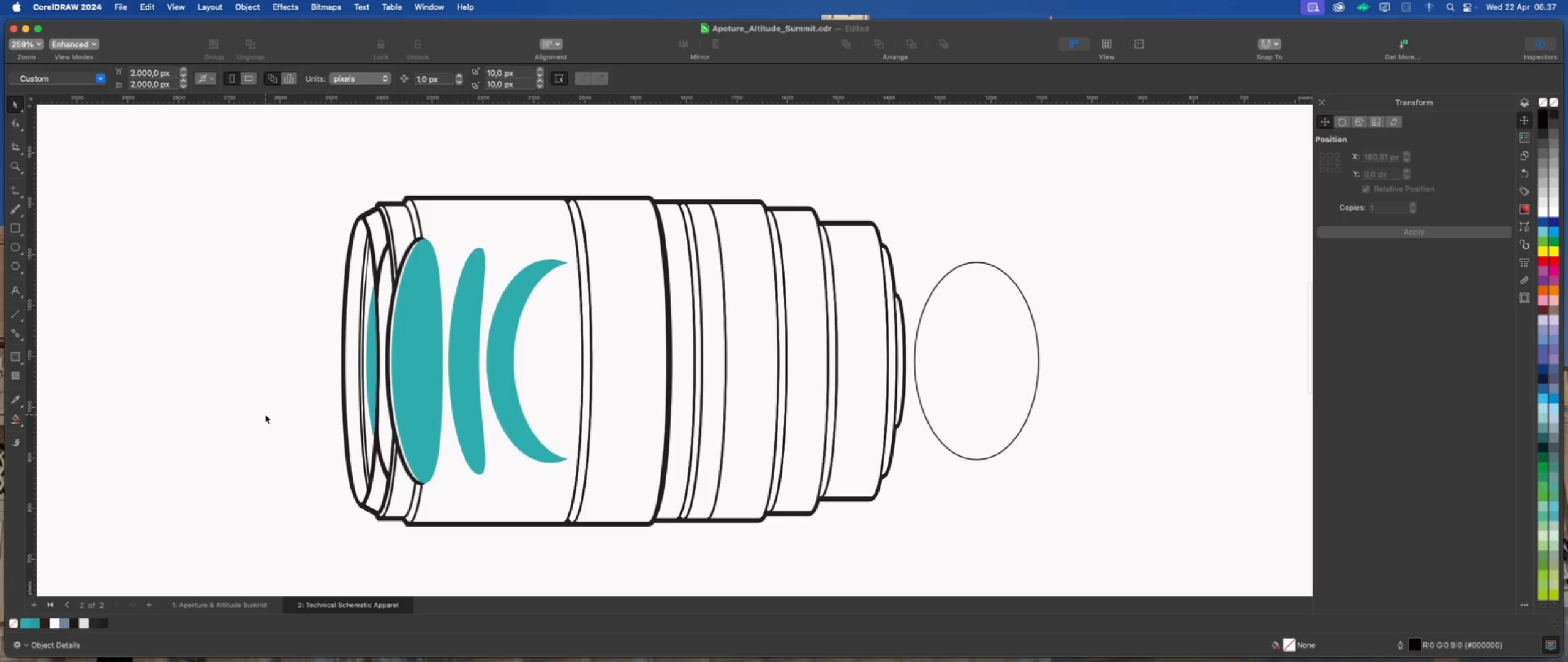 
scroll: coordinate [511, 348], scroll_direction: up, amount: 2.0
 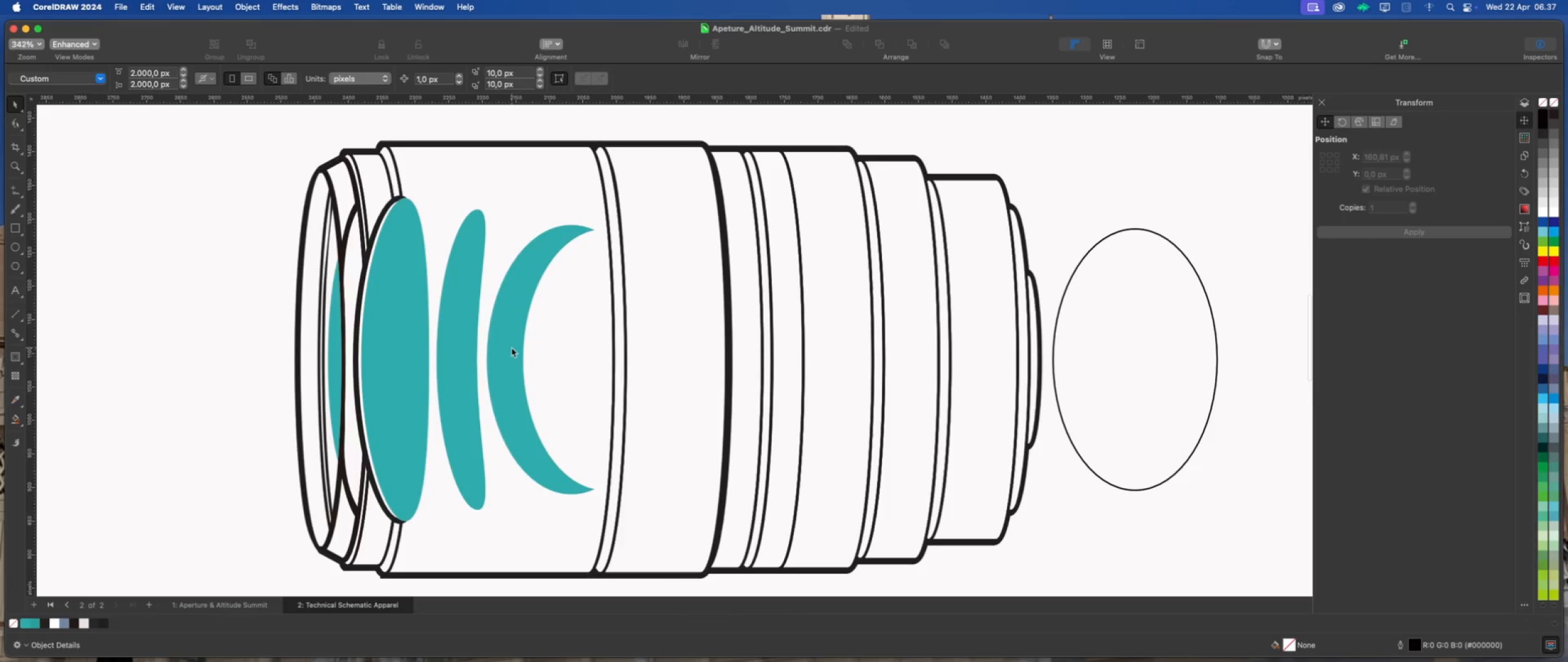 
left_click([511, 348])
 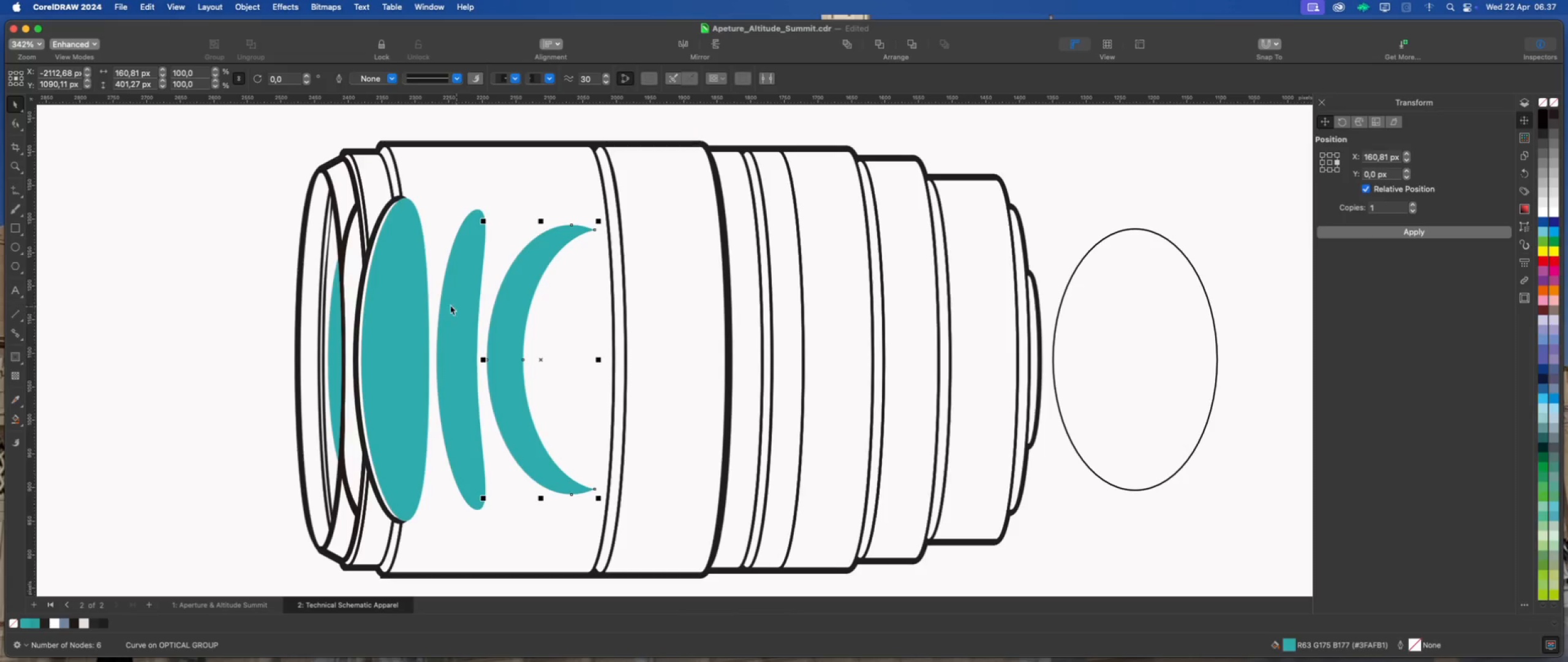 
wait(7.83)
 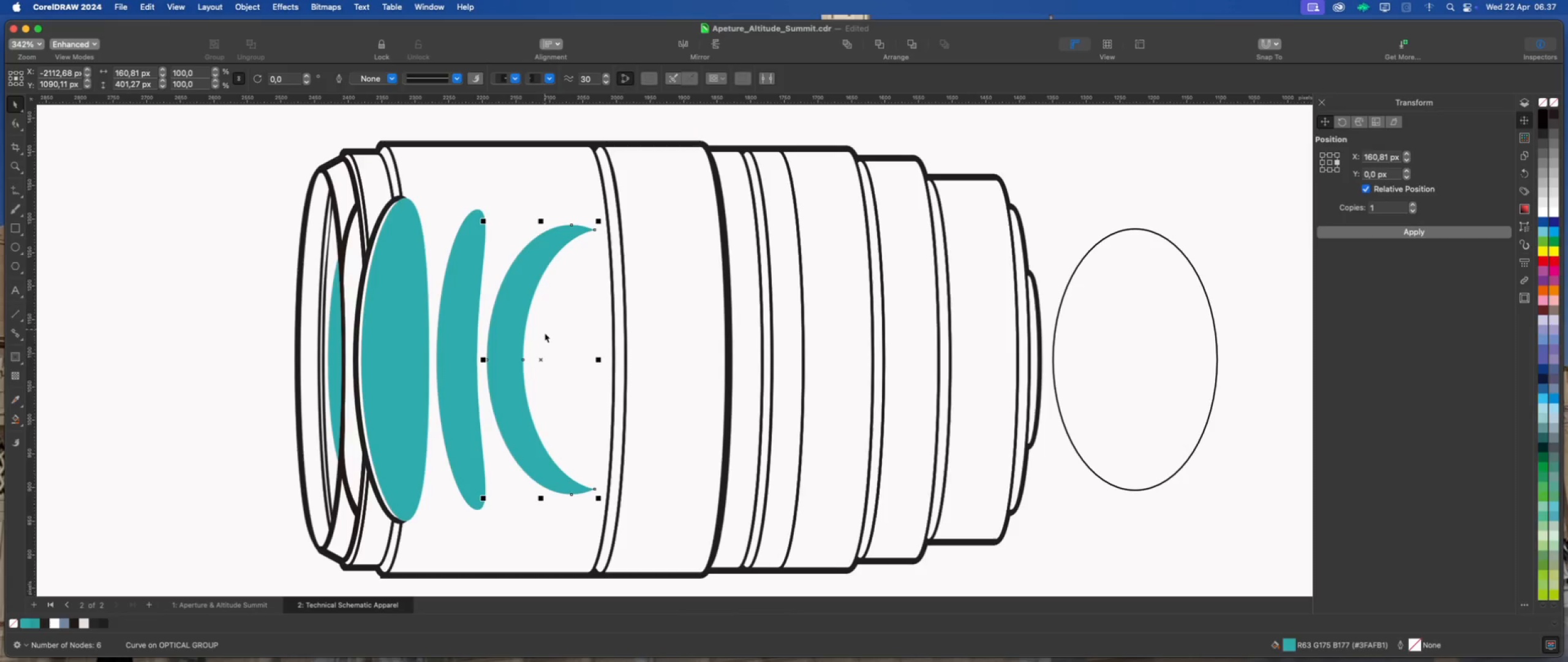 
left_click([1144, 406])
 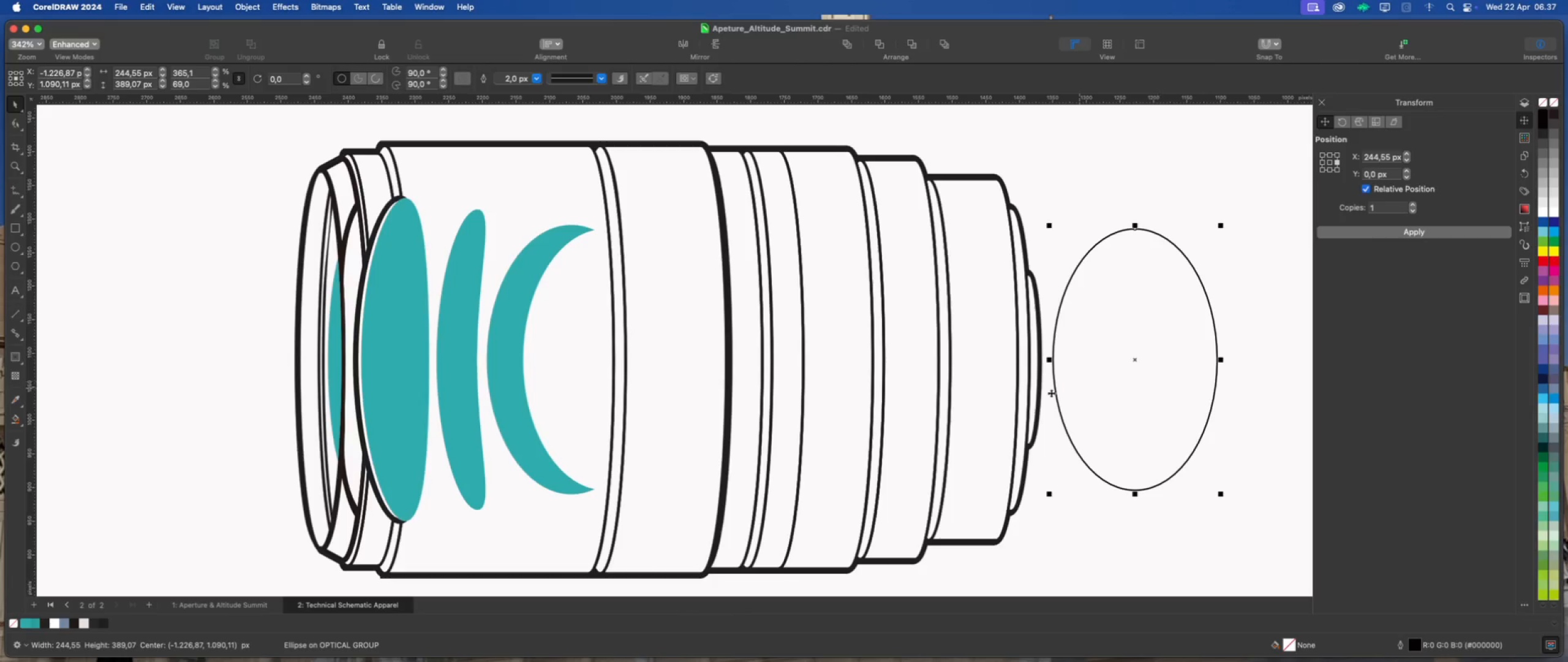 
left_click([564, 482])
 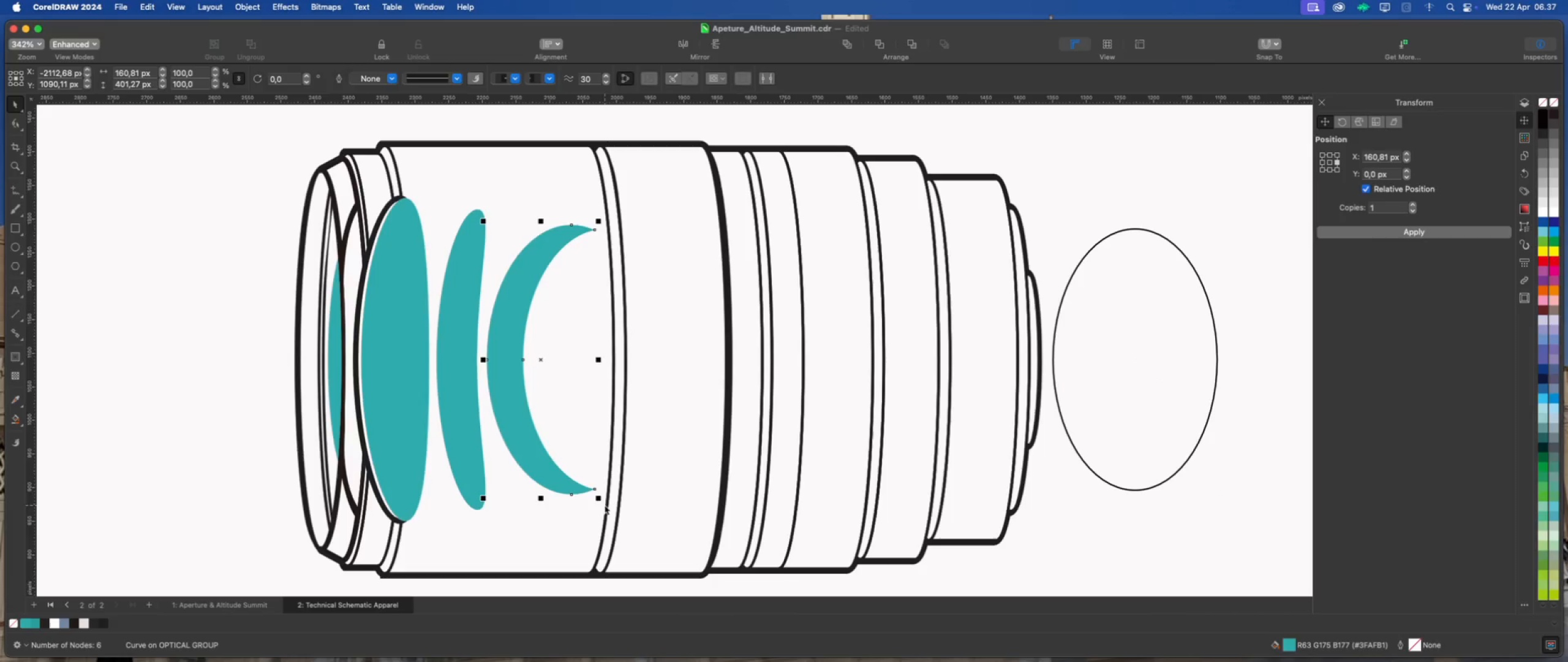 
left_click_drag(start_coordinate=[600, 500], to_coordinate=[597, 501])
 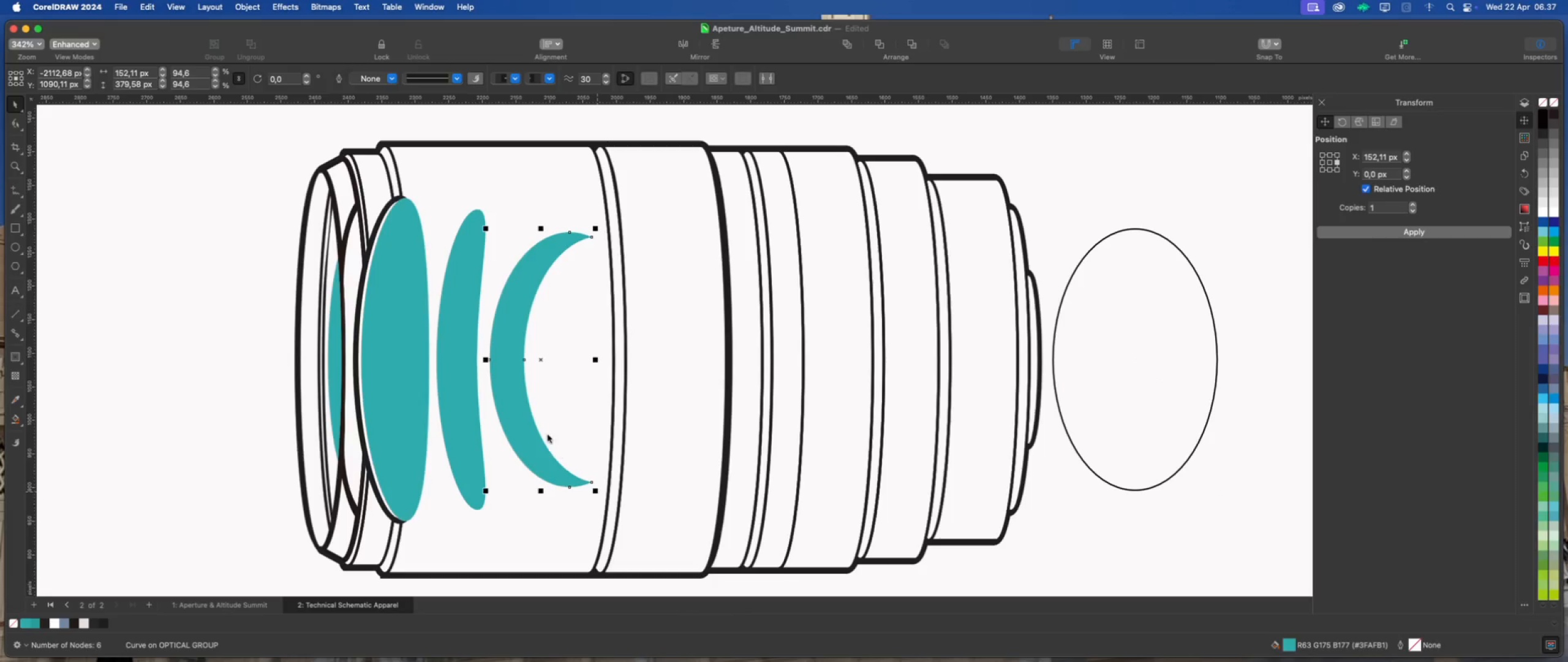 
hold_key(key=ShiftLeft, duration=0.69)
 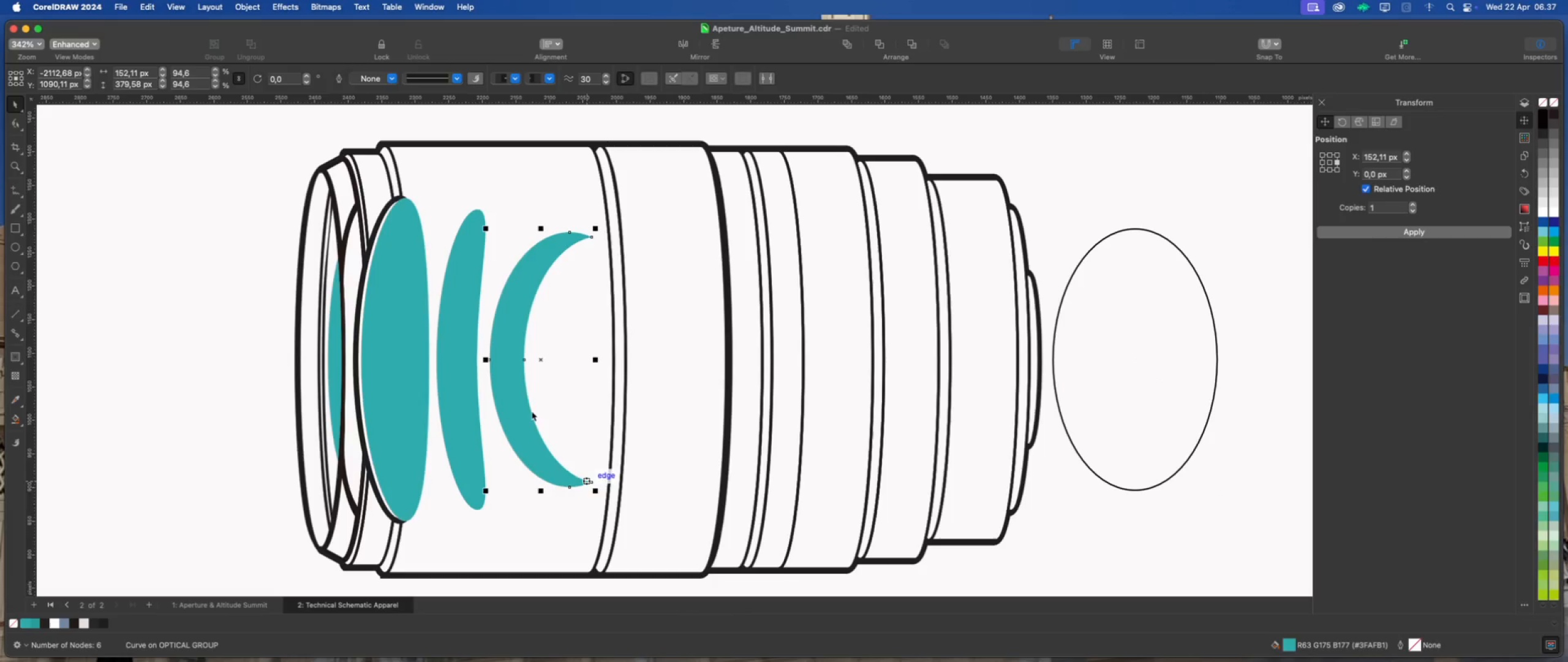 
left_click_drag(start_coordinate=[509, 371], to_coordinate=[500, 373])
 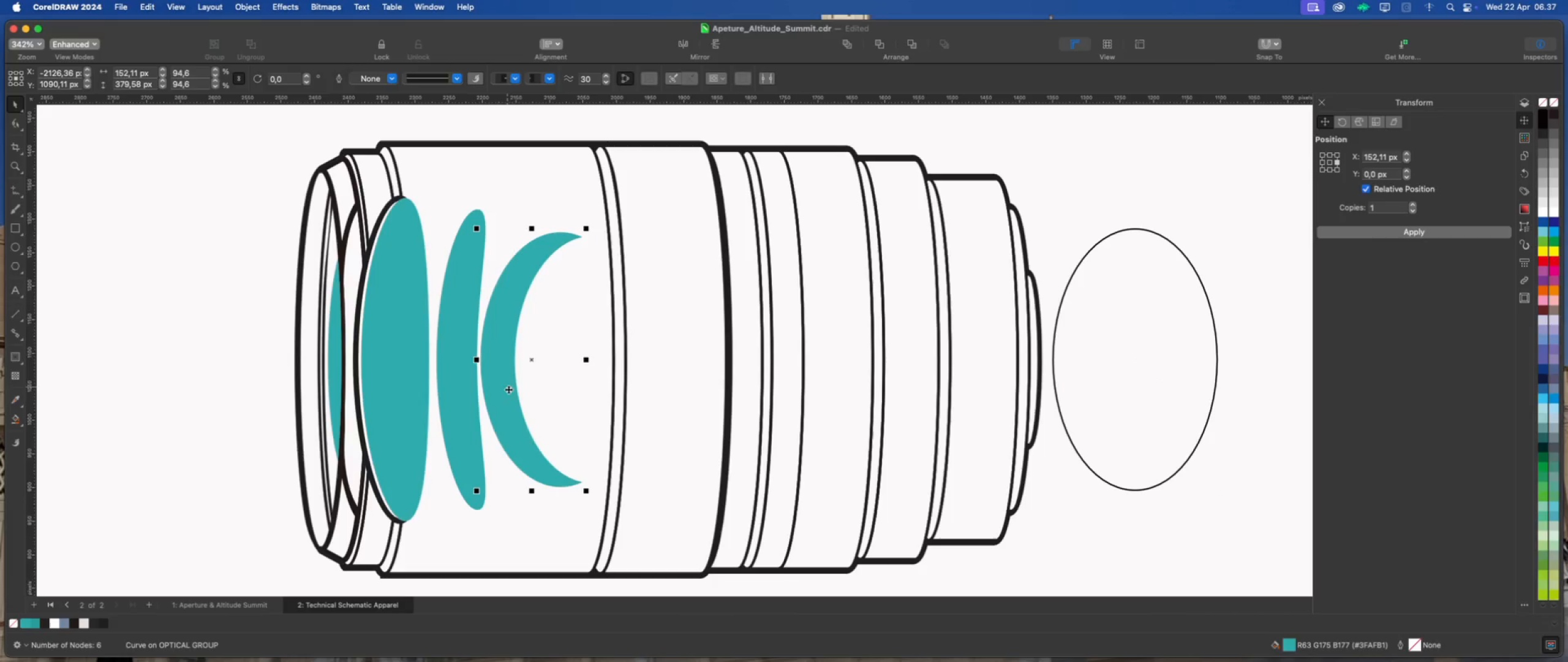 
hold_key(key=ShiftLeft, duration=2.38)
 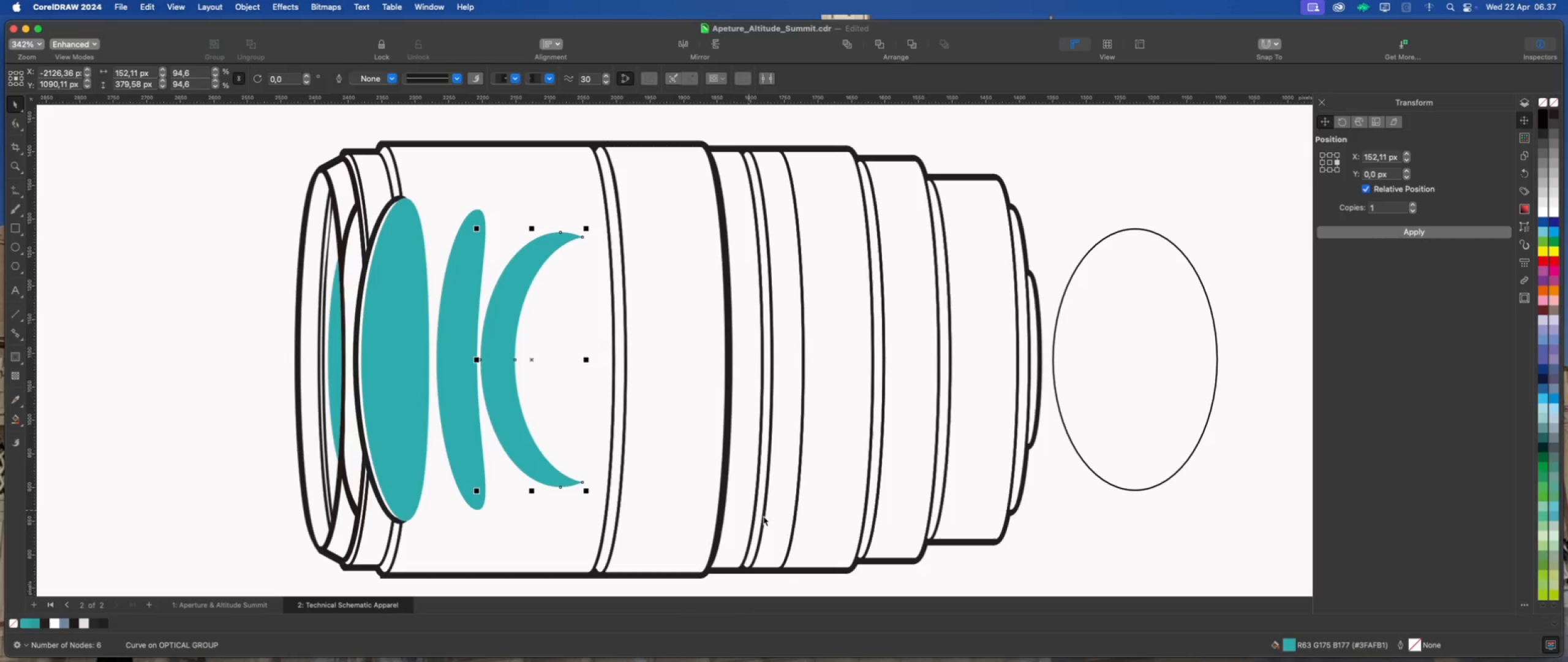 
left_click([1119, 554])
 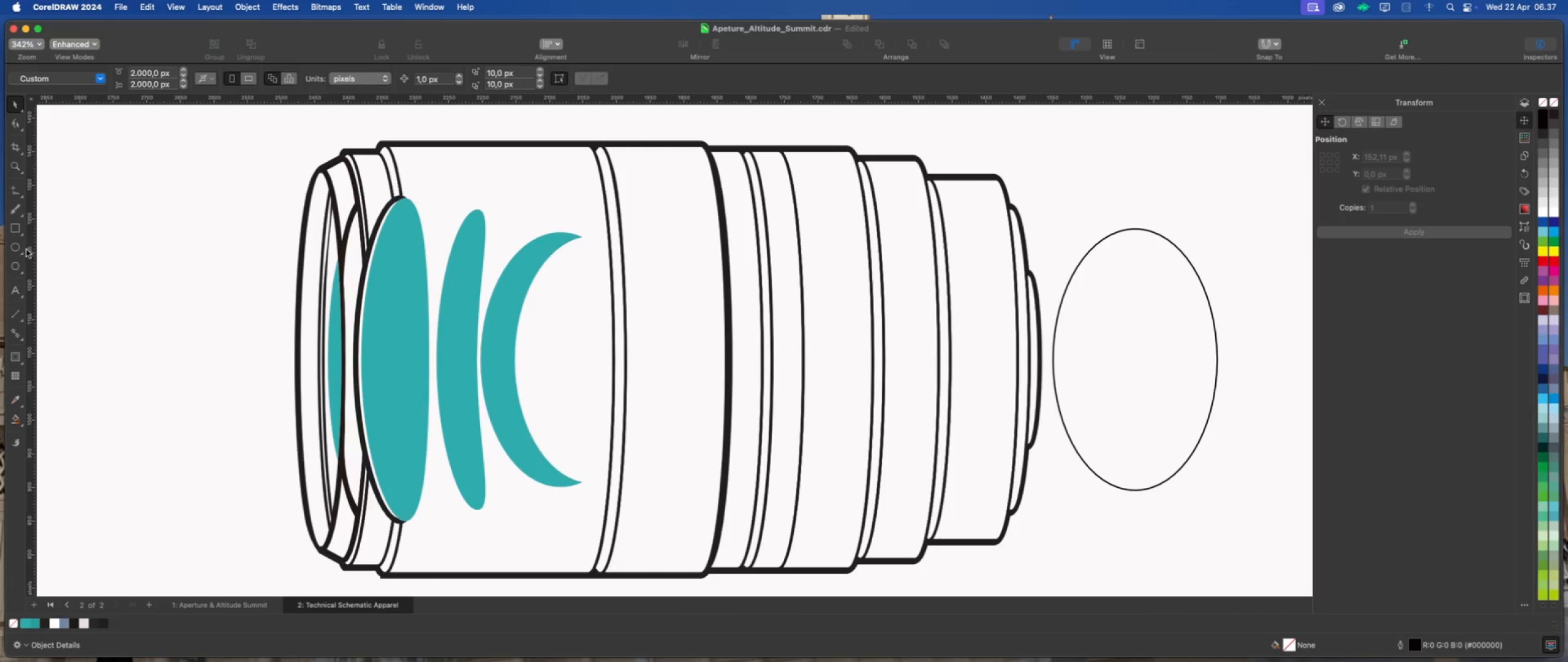 
left_click([503, 354])
 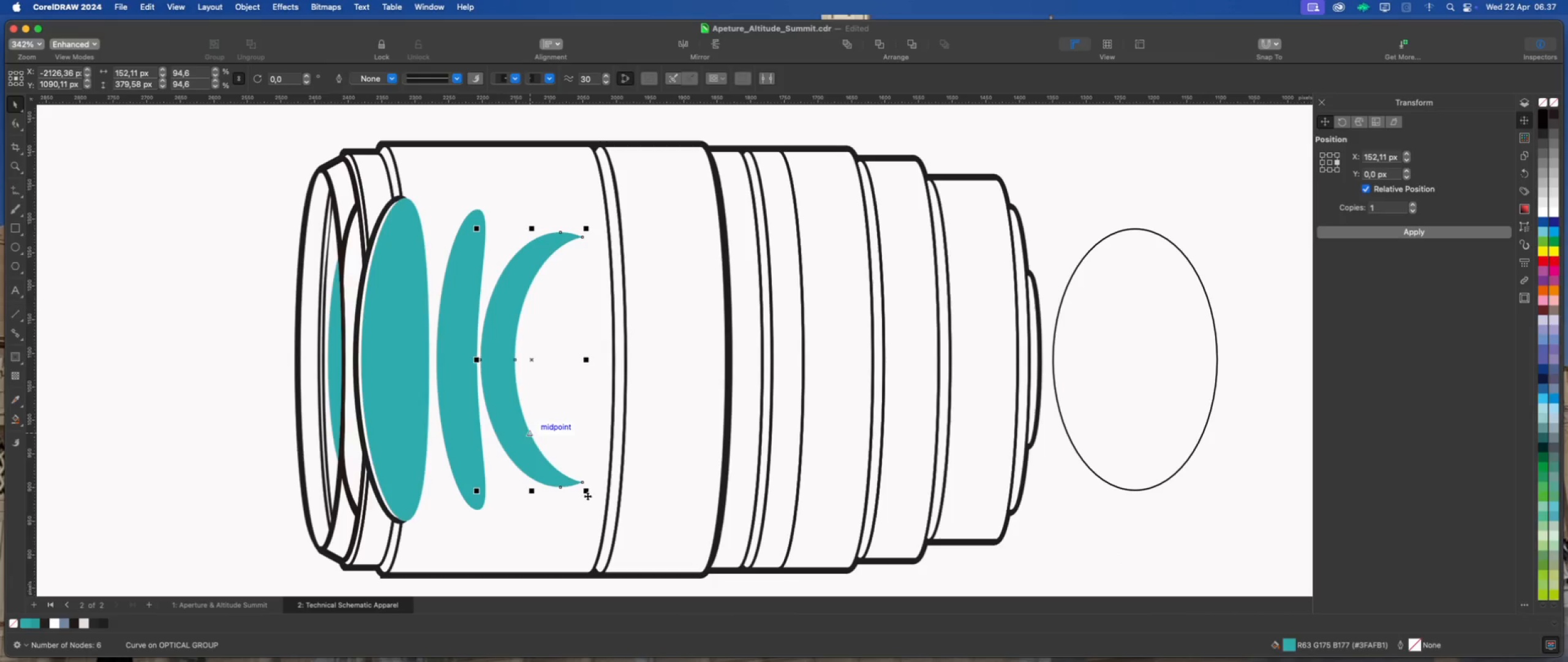 
left_click_drag(start_coordinate=[591, 493], to_coordinate=[603, 516])
 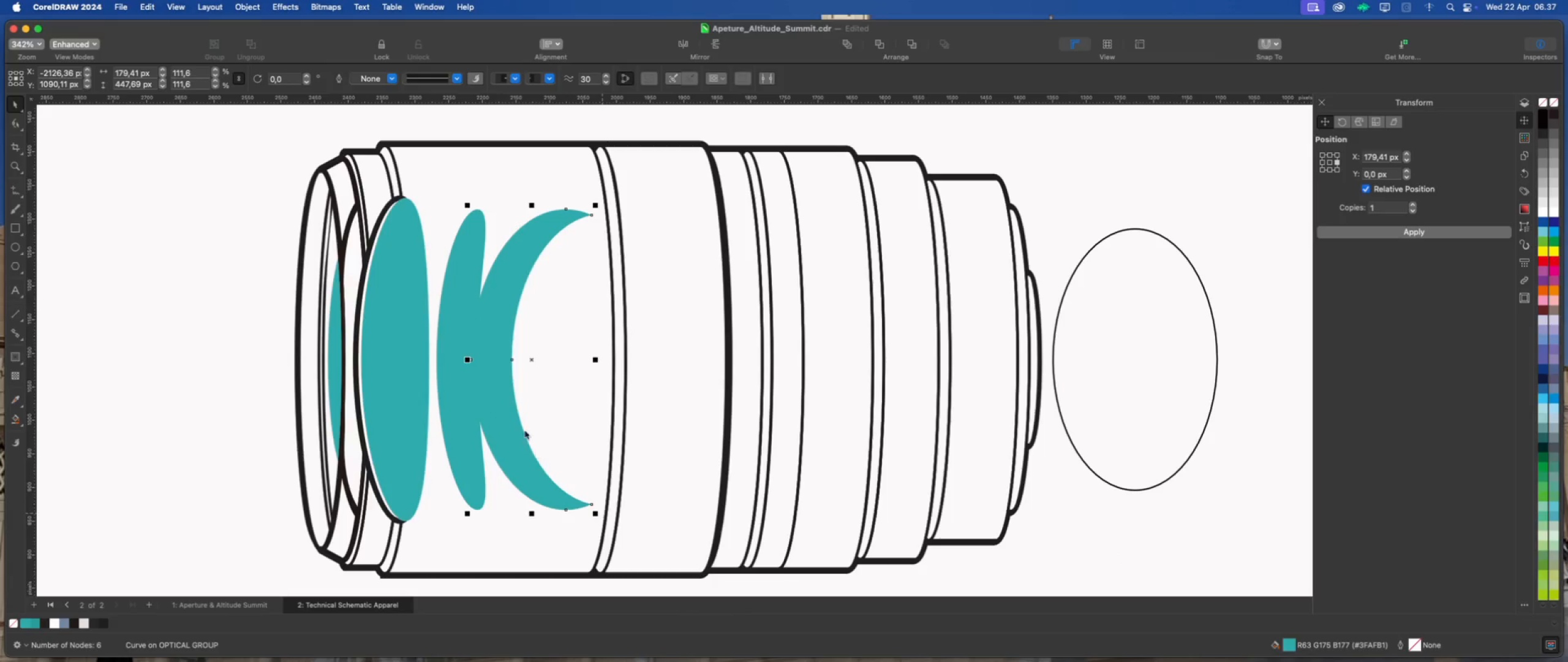 
hold_key(key=ShiftLeft, duration=1.27)
 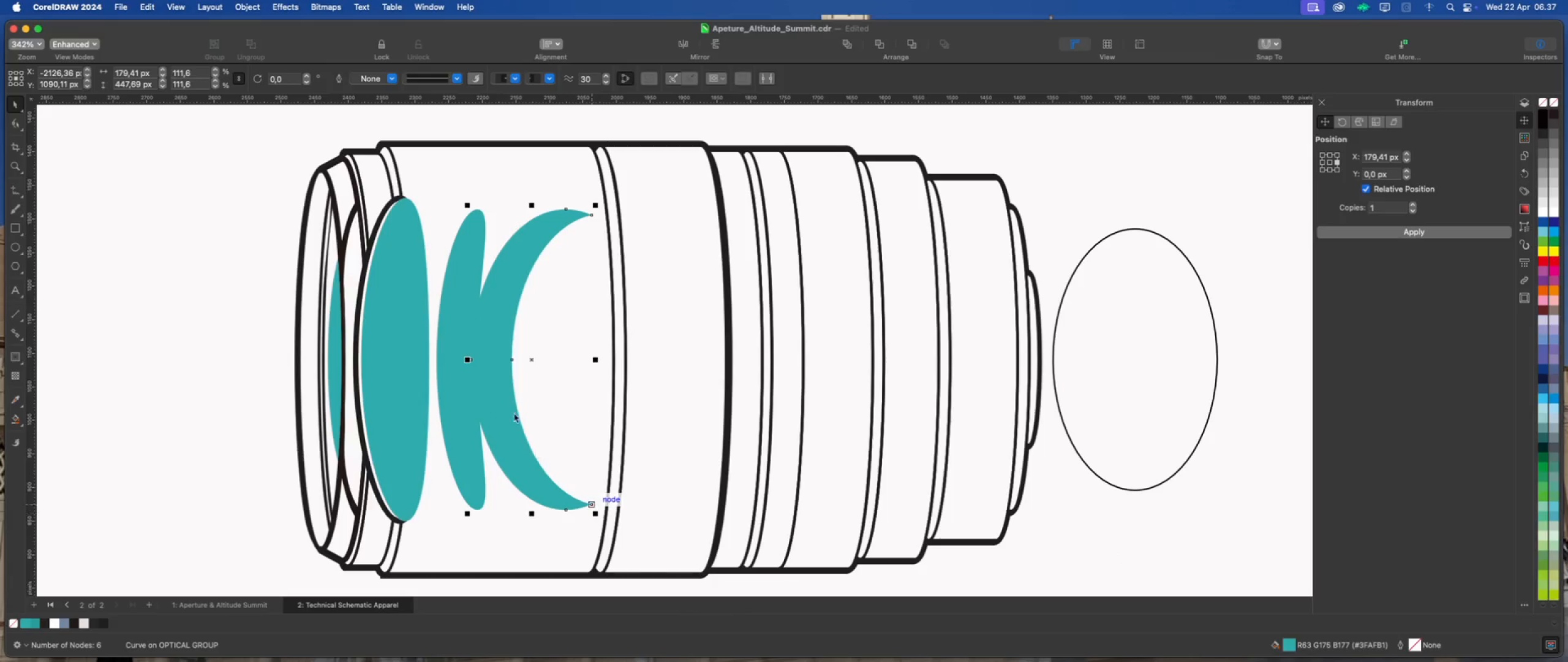 
left_click_drag(start_coordinate=[492, 387], to_coordinate=[503, 390])
 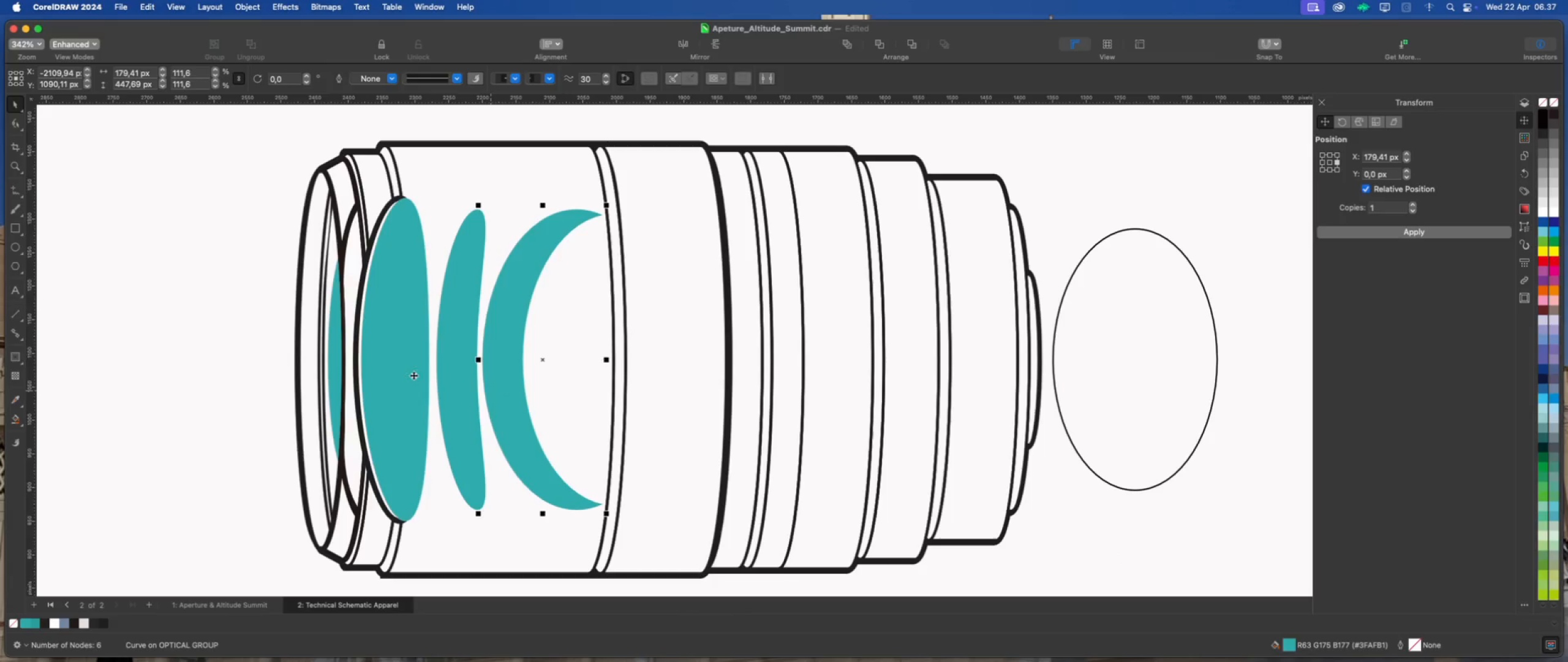 
hold_key(key=ShiftLeft, duration=1.47)
 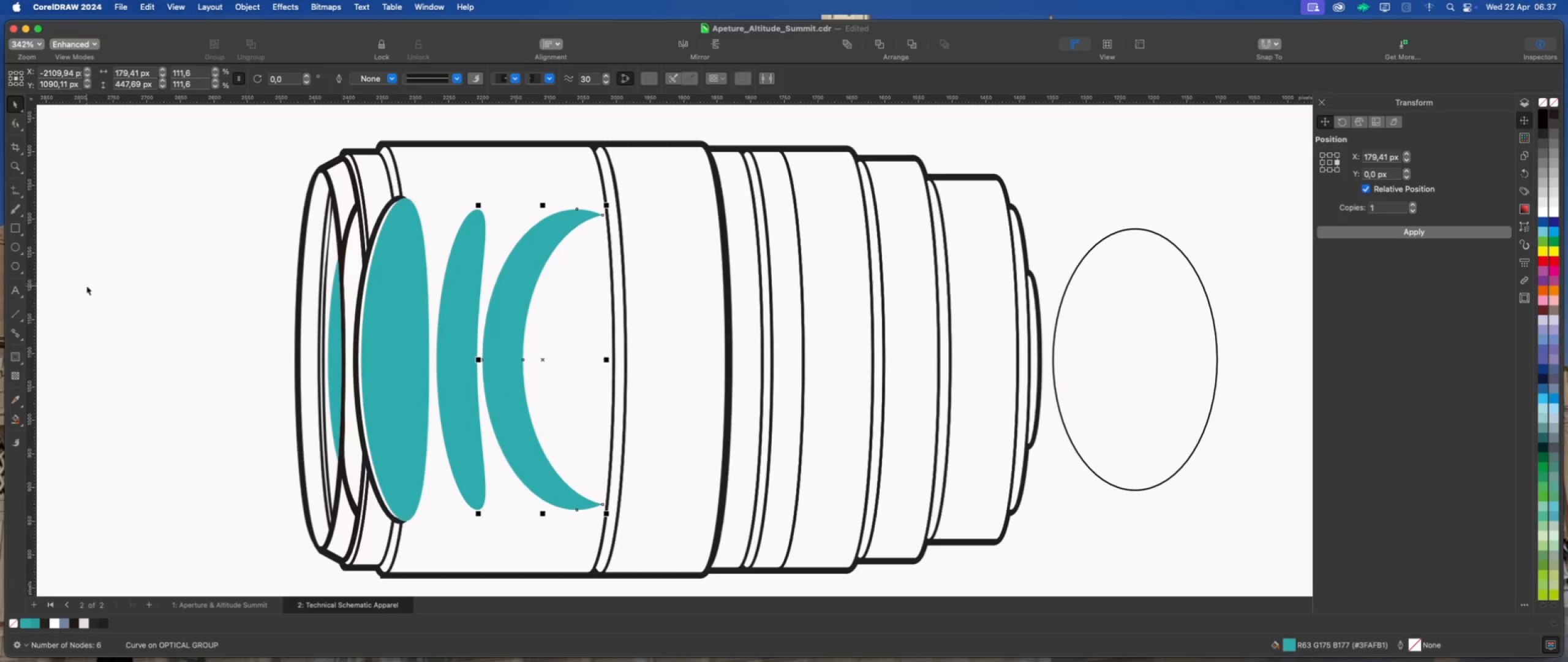 
left_click([81, 276])
 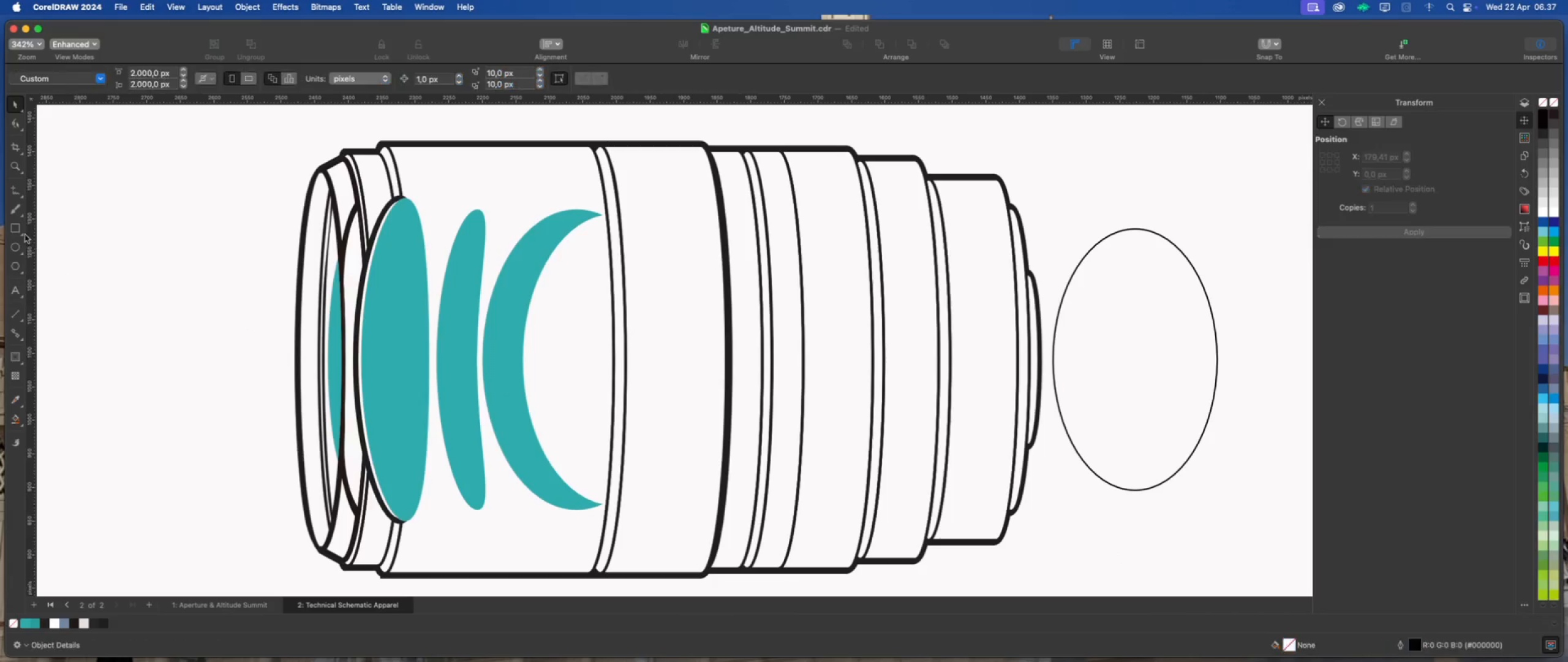 
left_click([18, 228])
 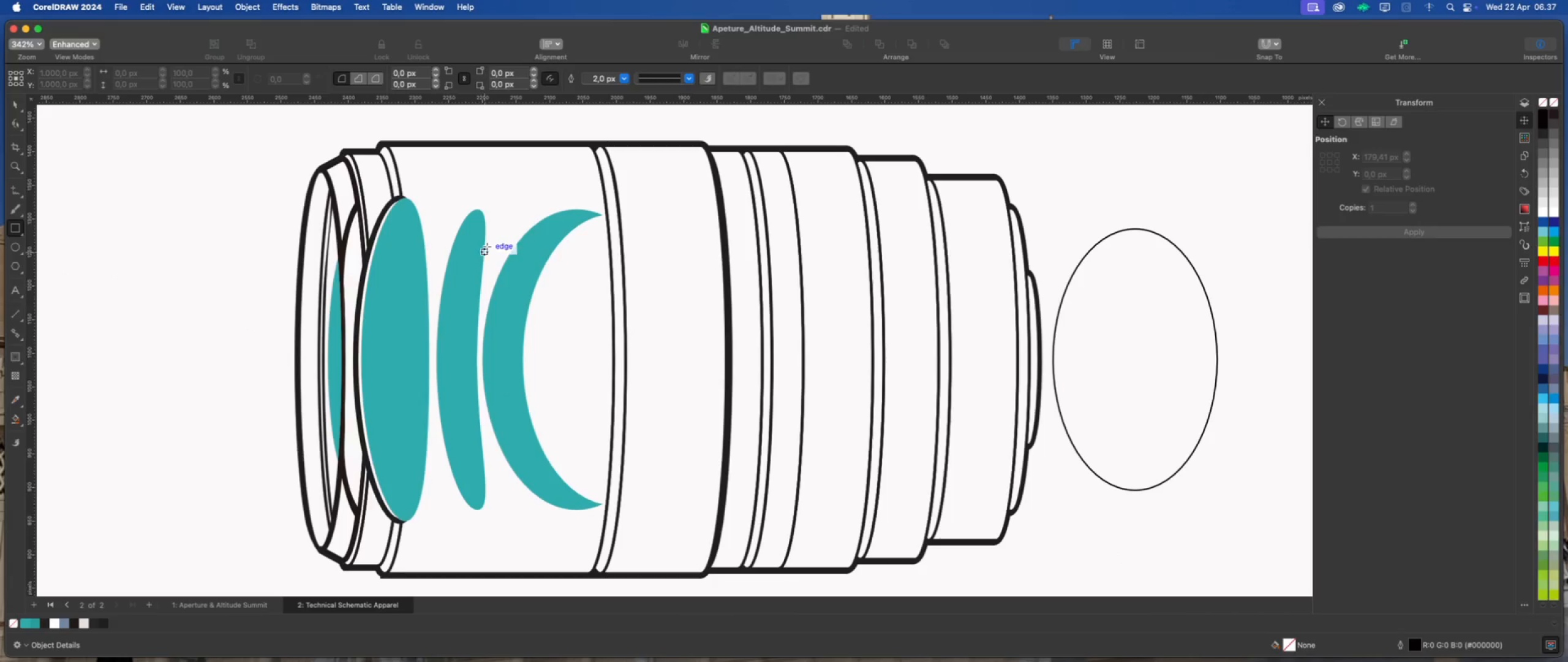 
left_click_drag(start_coordinate=[495, 240], to_coordinate=[727, 484])
 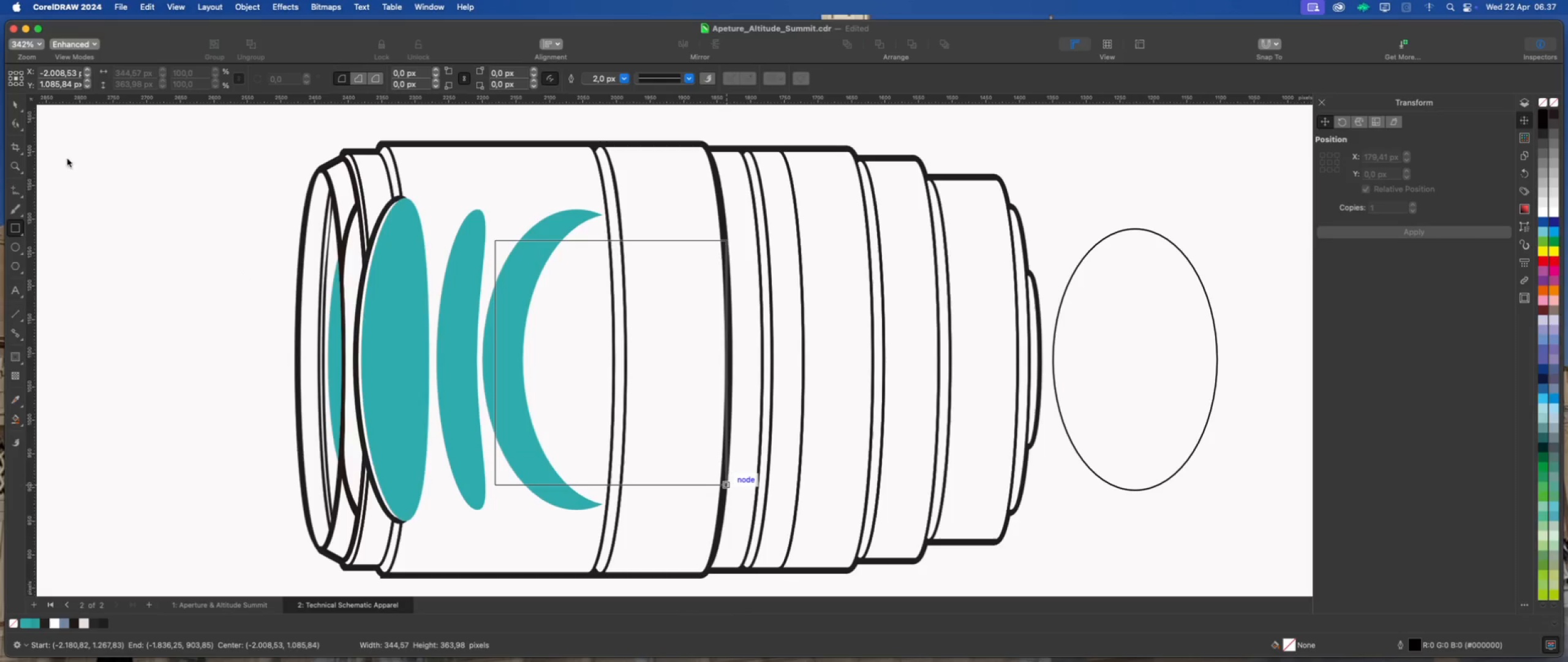 
left_click([15, 101])
 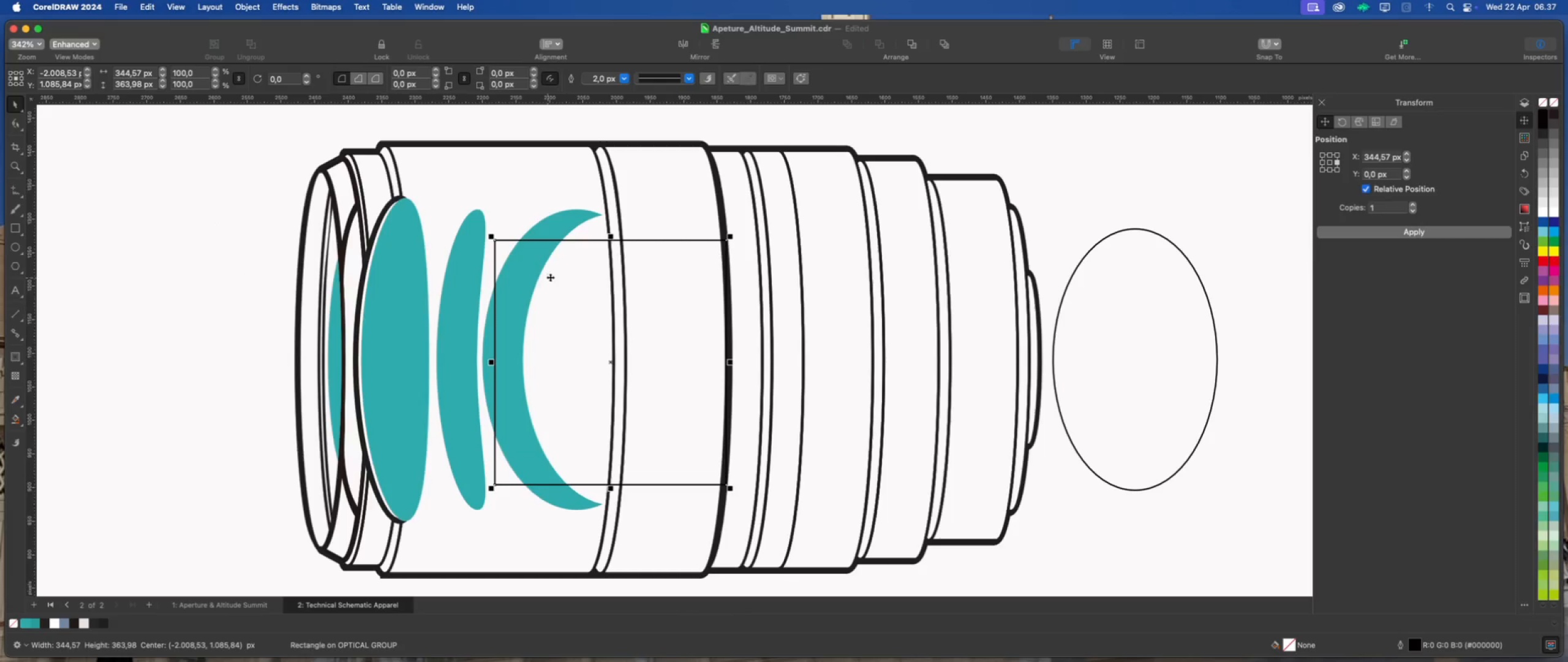 
hold_key(key=ShiftLeft, duration=2.59)
left_click([532, 193])
 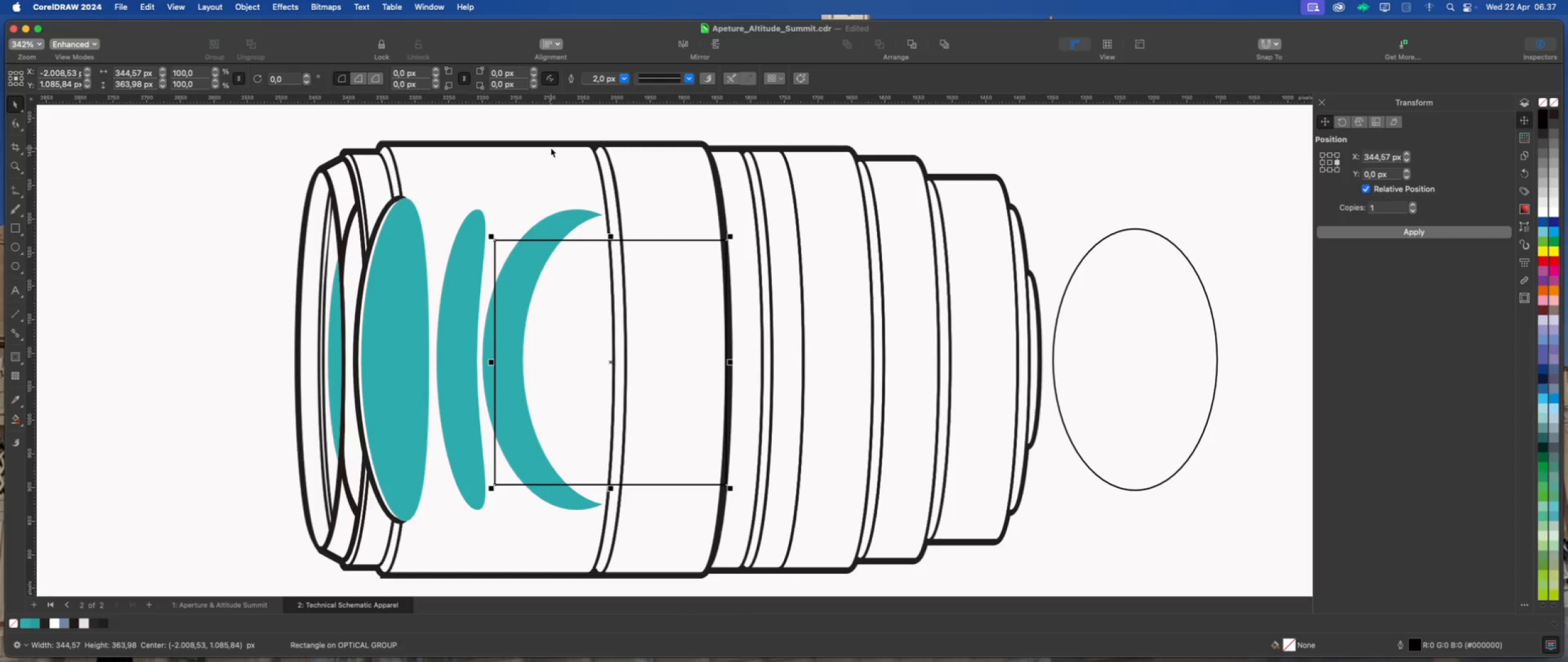 
left_click([471, 248])
 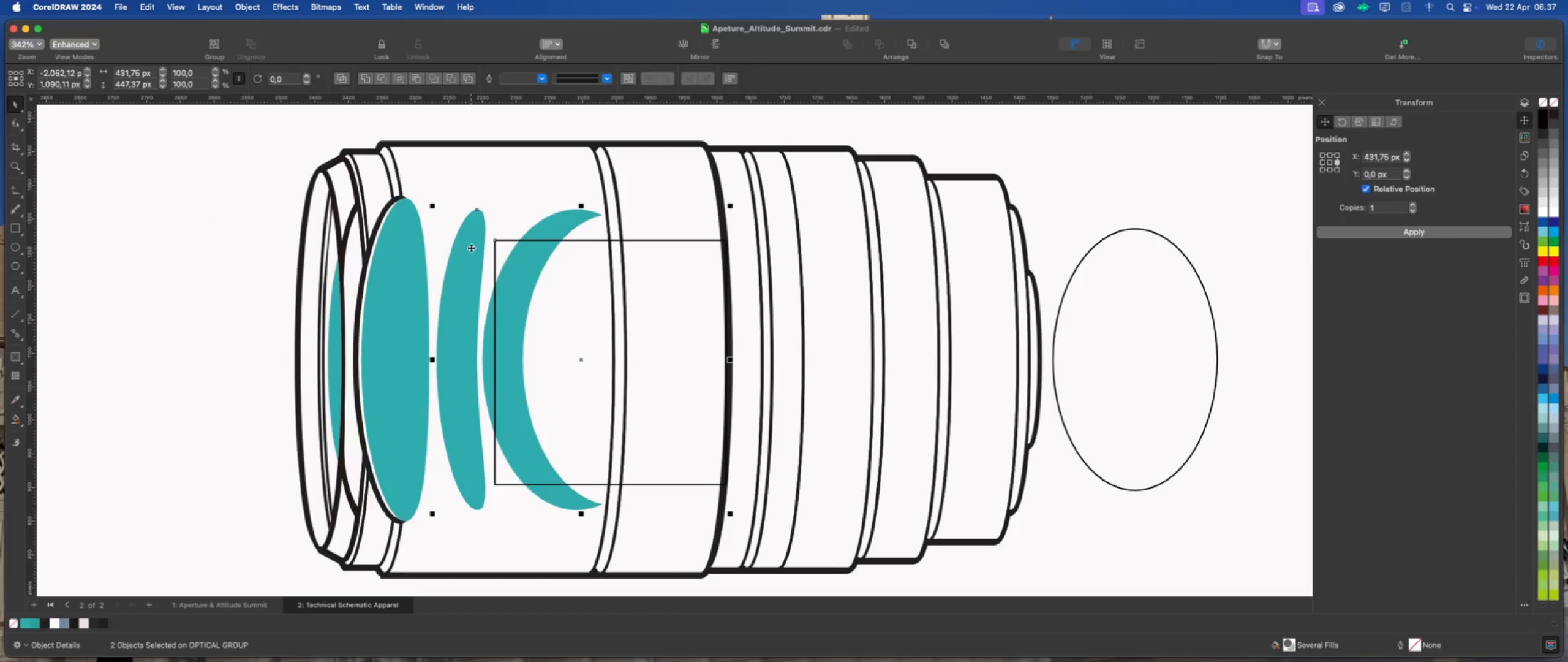 
key(Shift+E)
 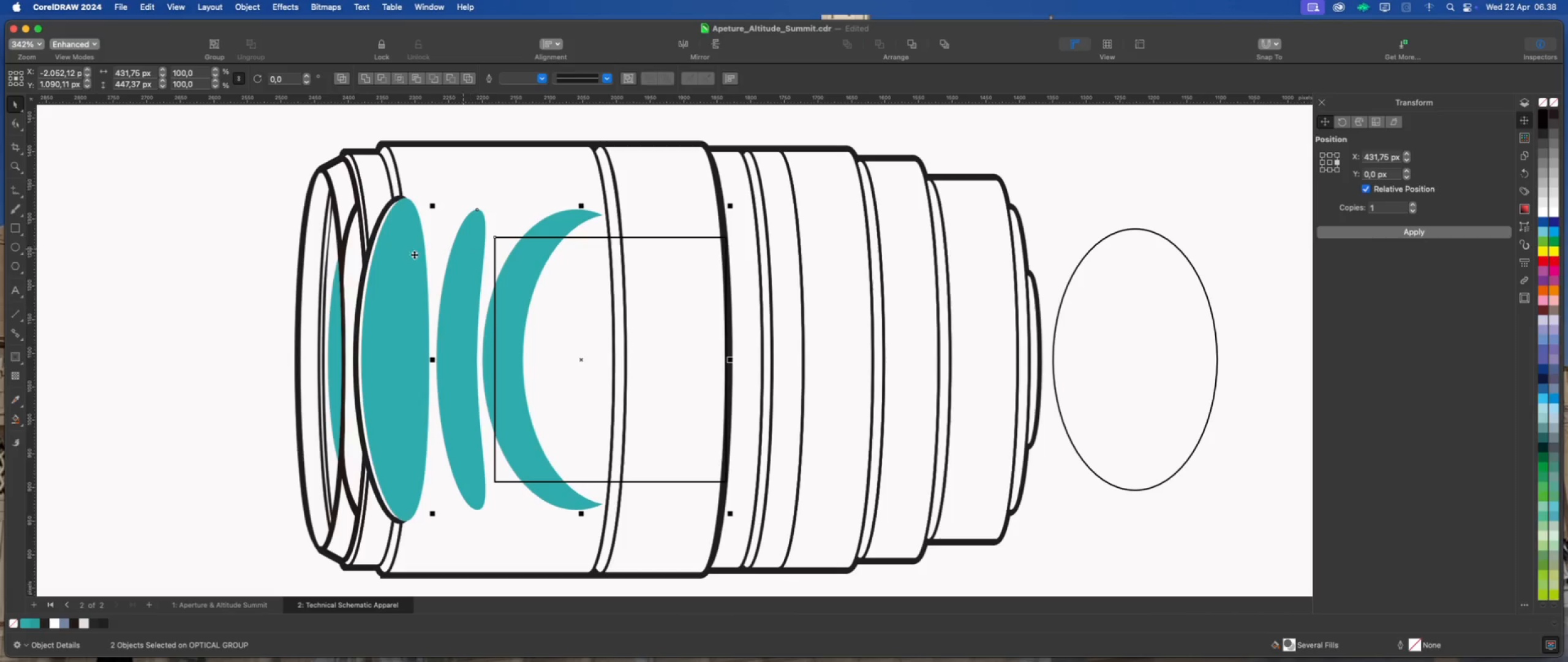 
left_click([218, 253])
 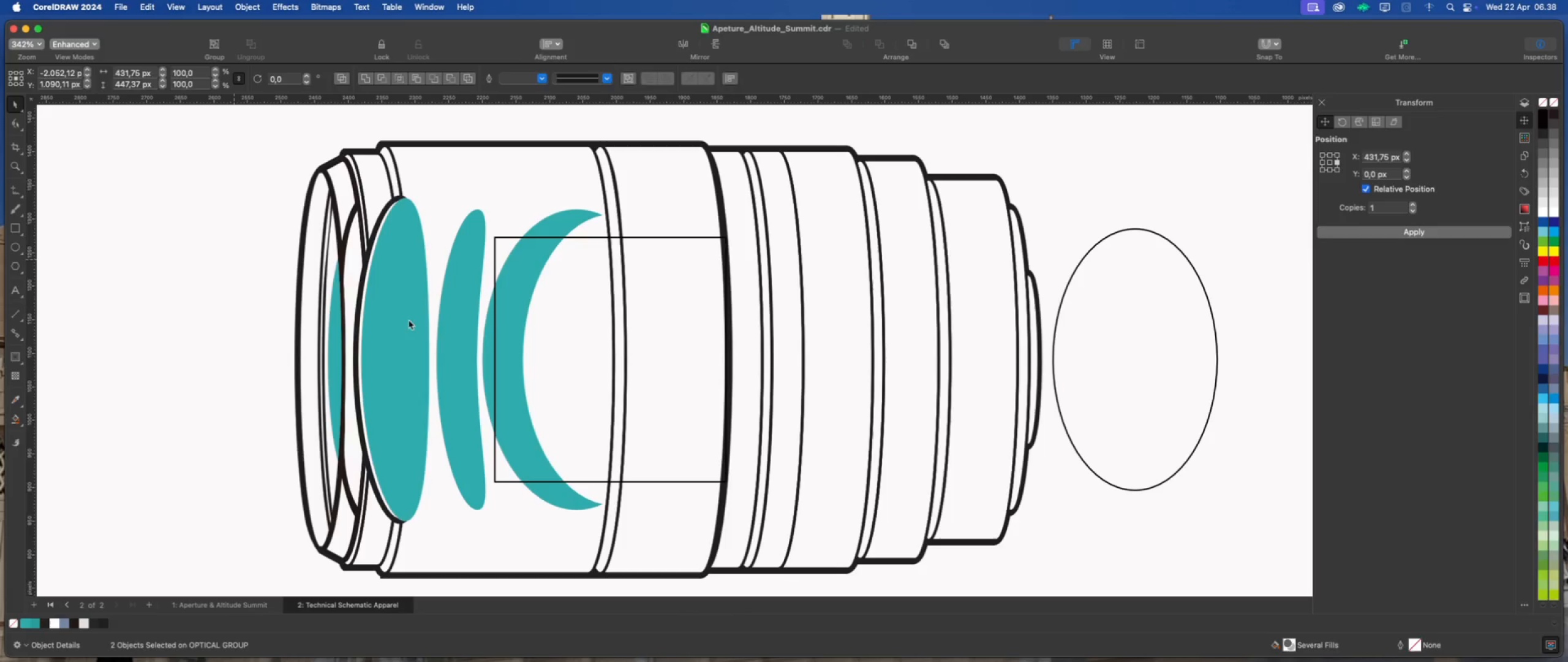 
left_click([560, 324])
 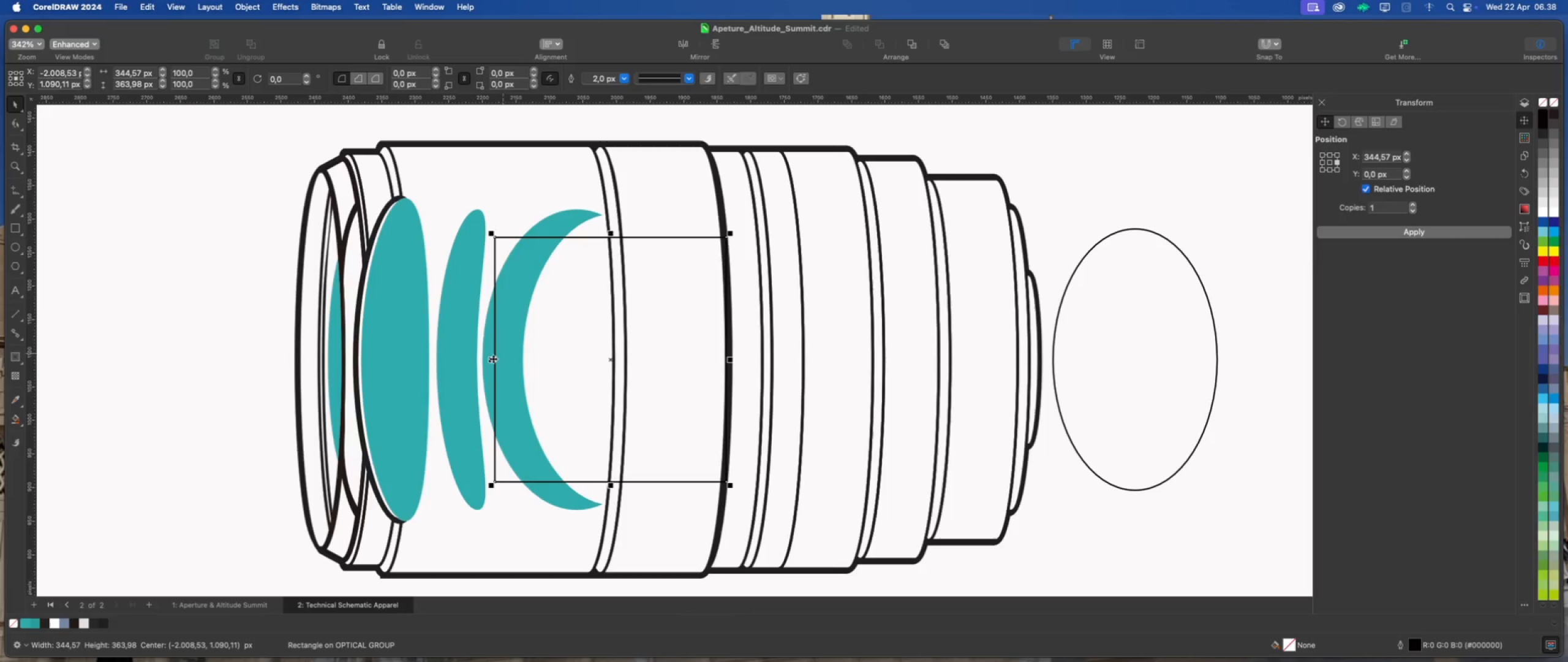 
left_click_drag(start_coordinate=[488, 360], to_coordinate=[445, 363])
 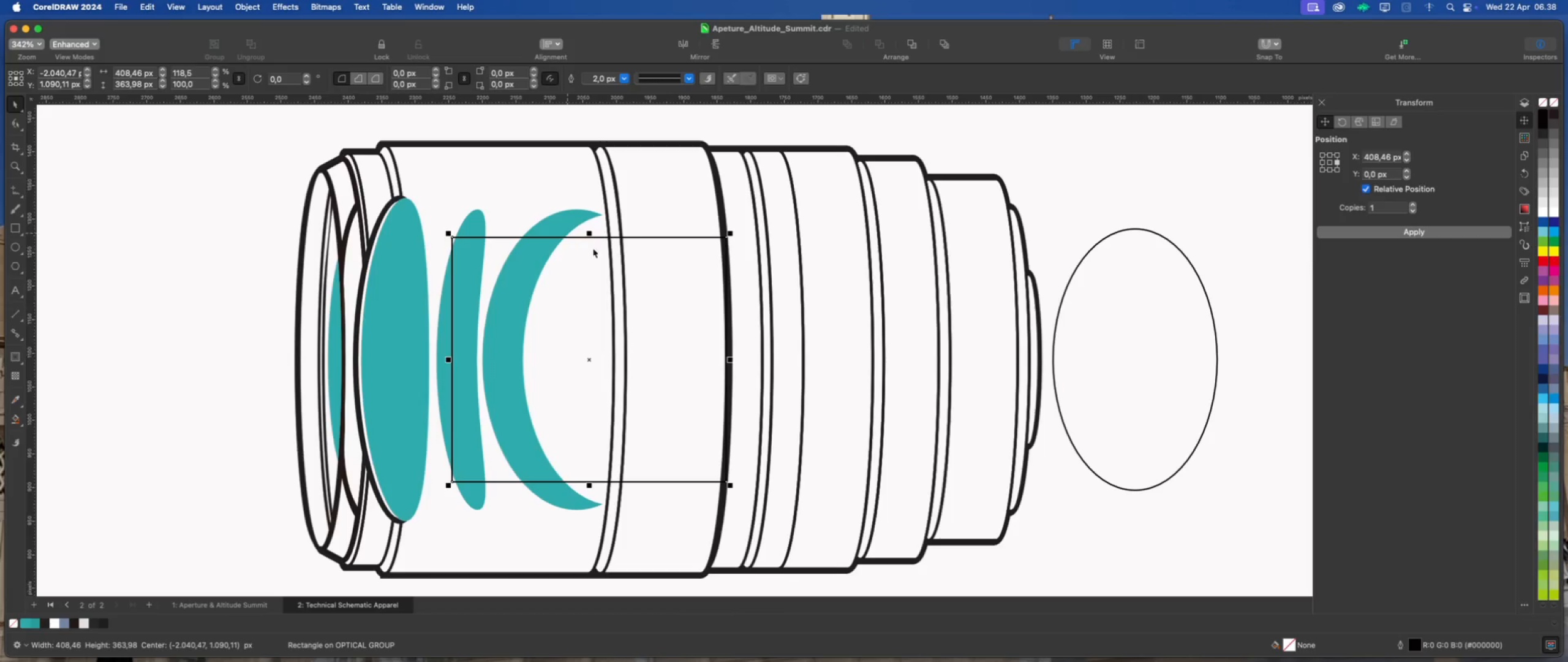 
scroll: coordinate [599, 517], scroll_direction: up, amount: 1.0
 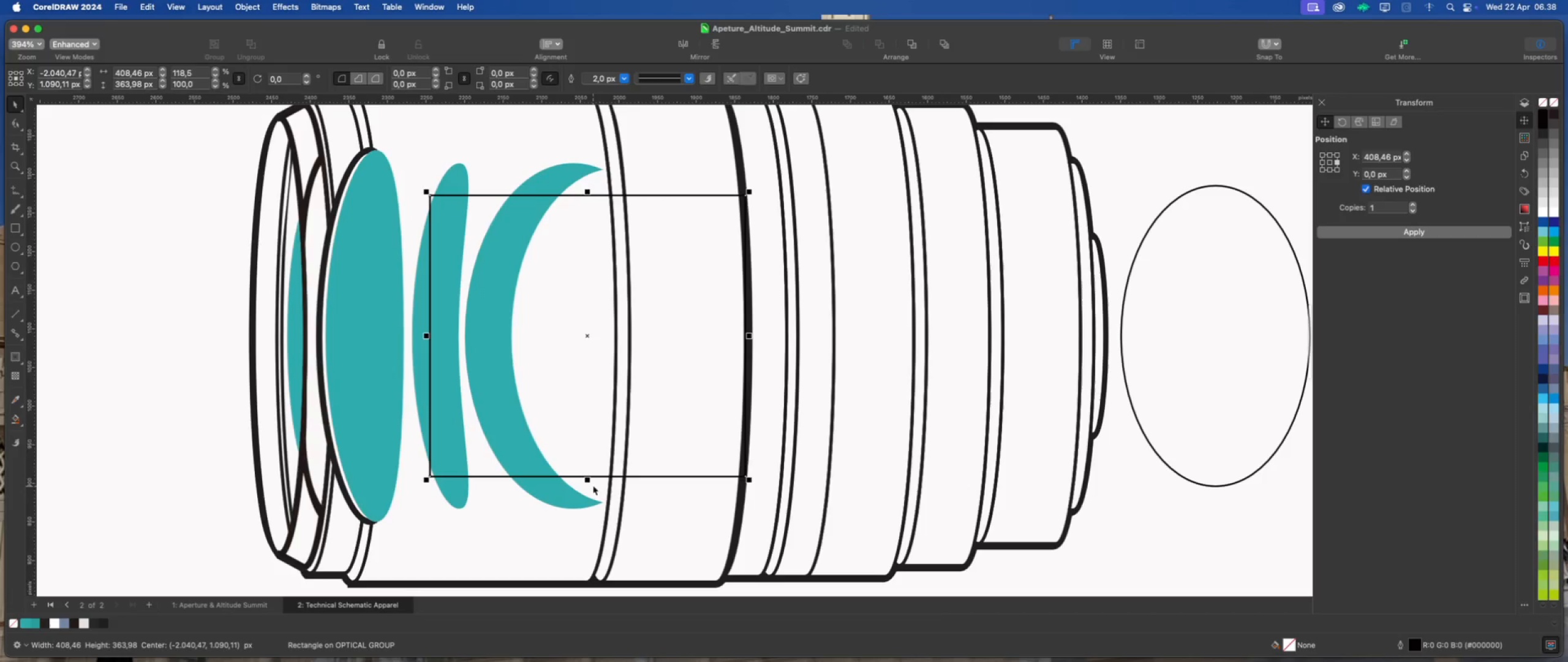 
left_click_drag(start_coordinate=[589, 480], to_coordinate=[590, 491])
 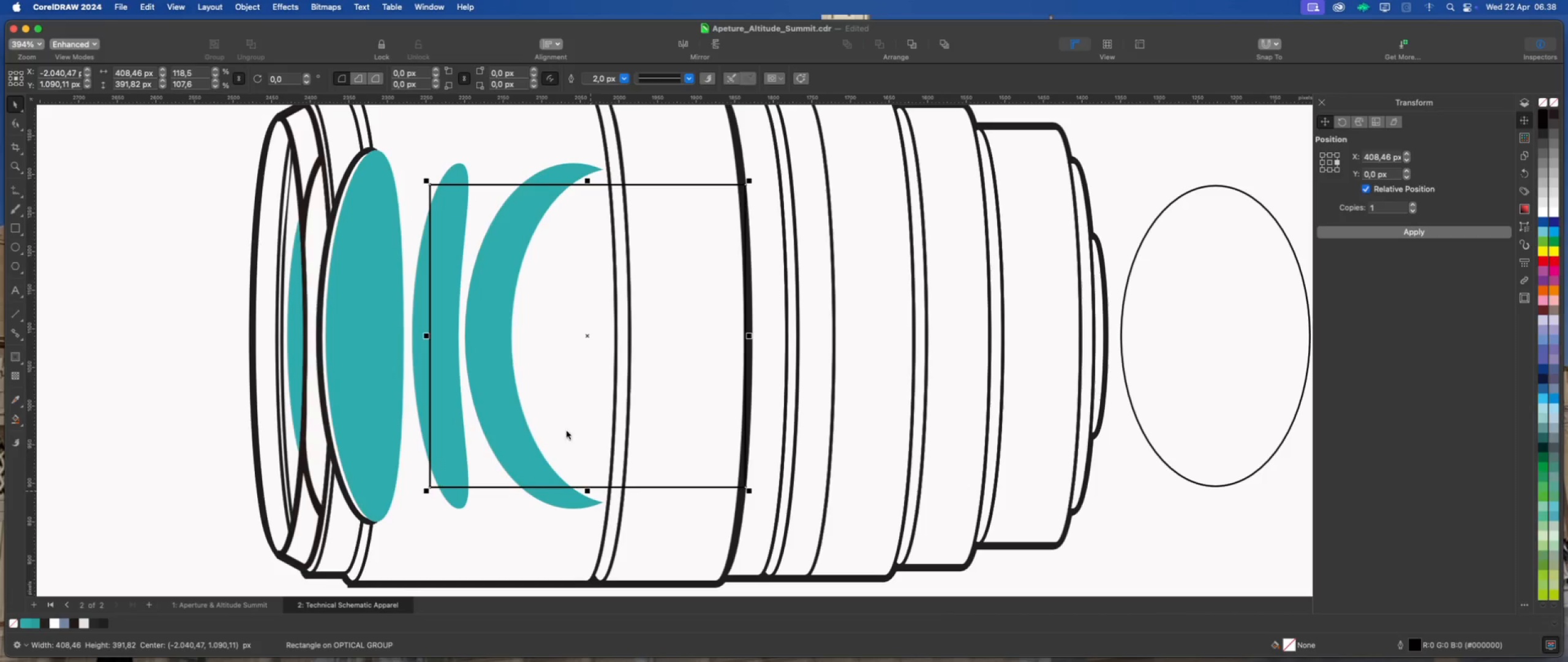 
hold_key(key=ShiftLeft, duration=1.72)
 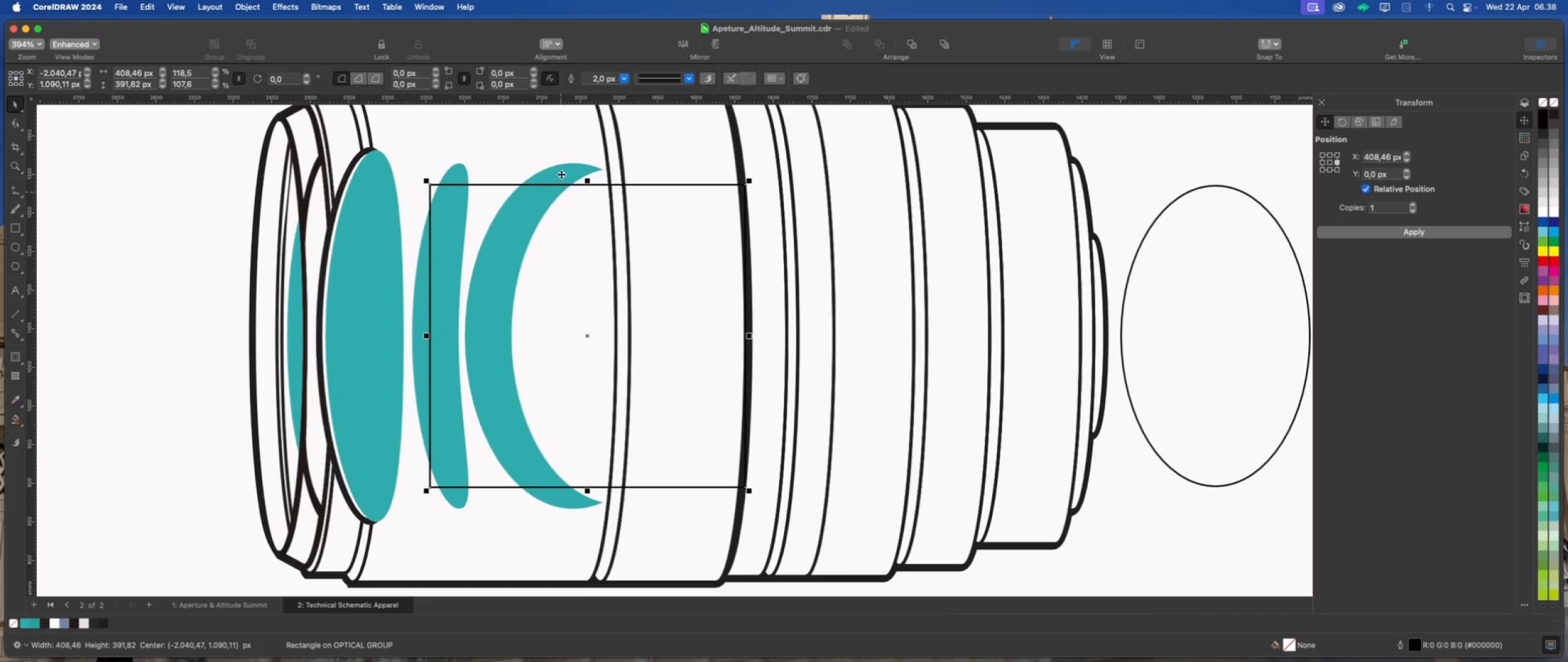 
hold_key(key=ShiftLeft, duration=0.5)
left_click([562, 170])
 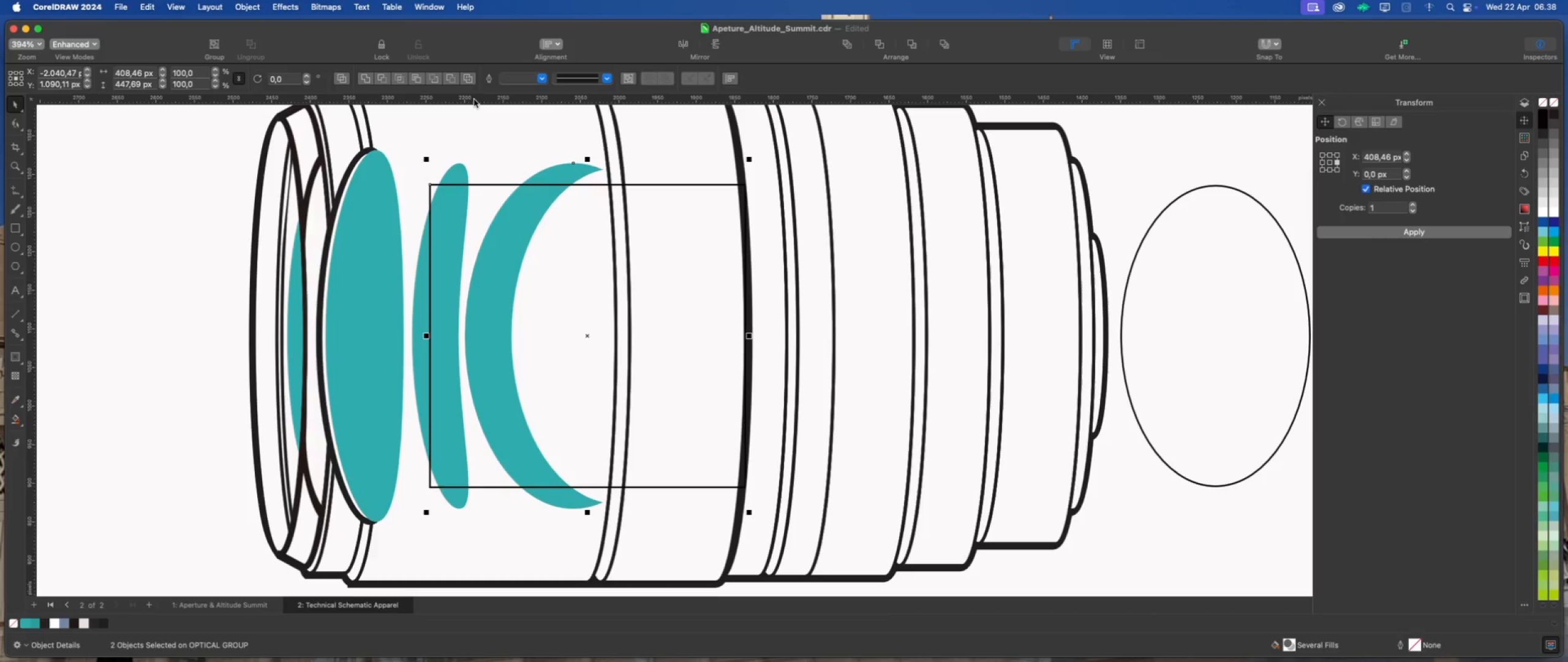 
left_click([450, 78])
 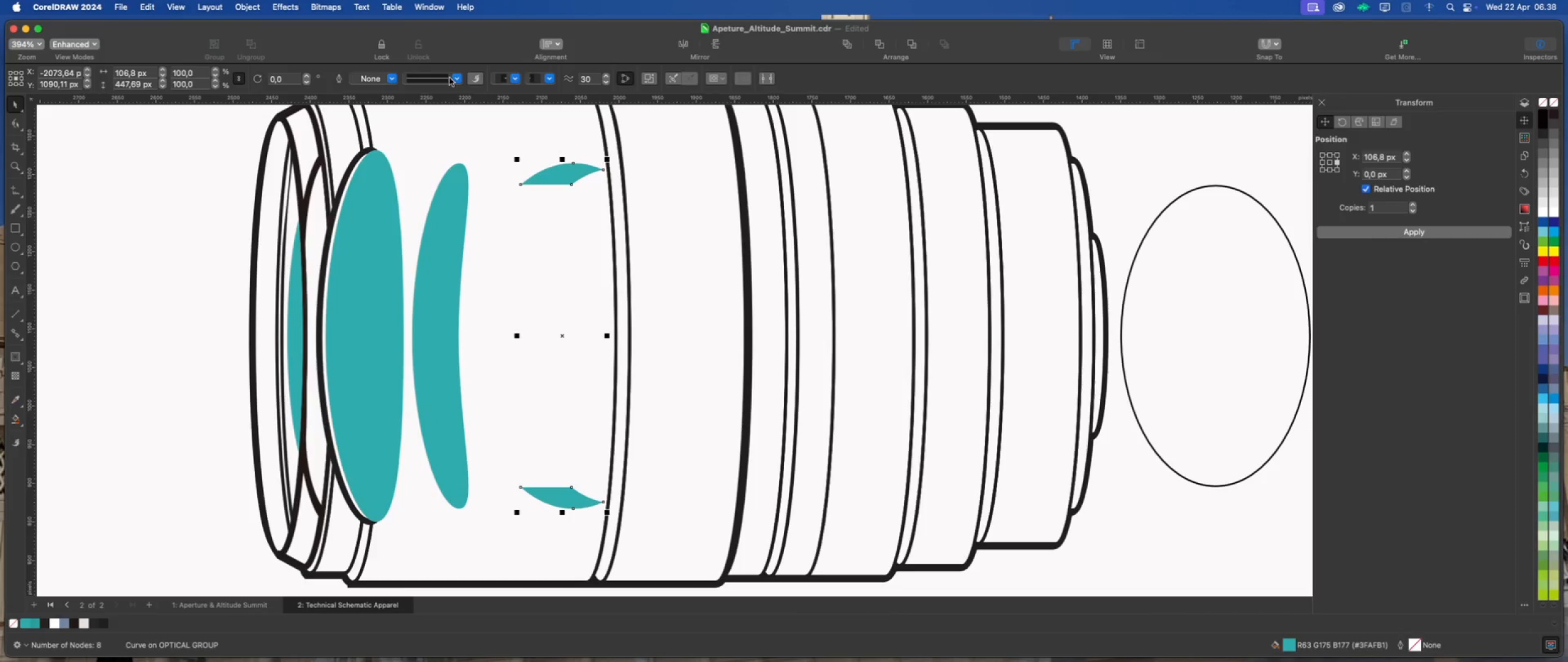 
key(Meta+Z)
 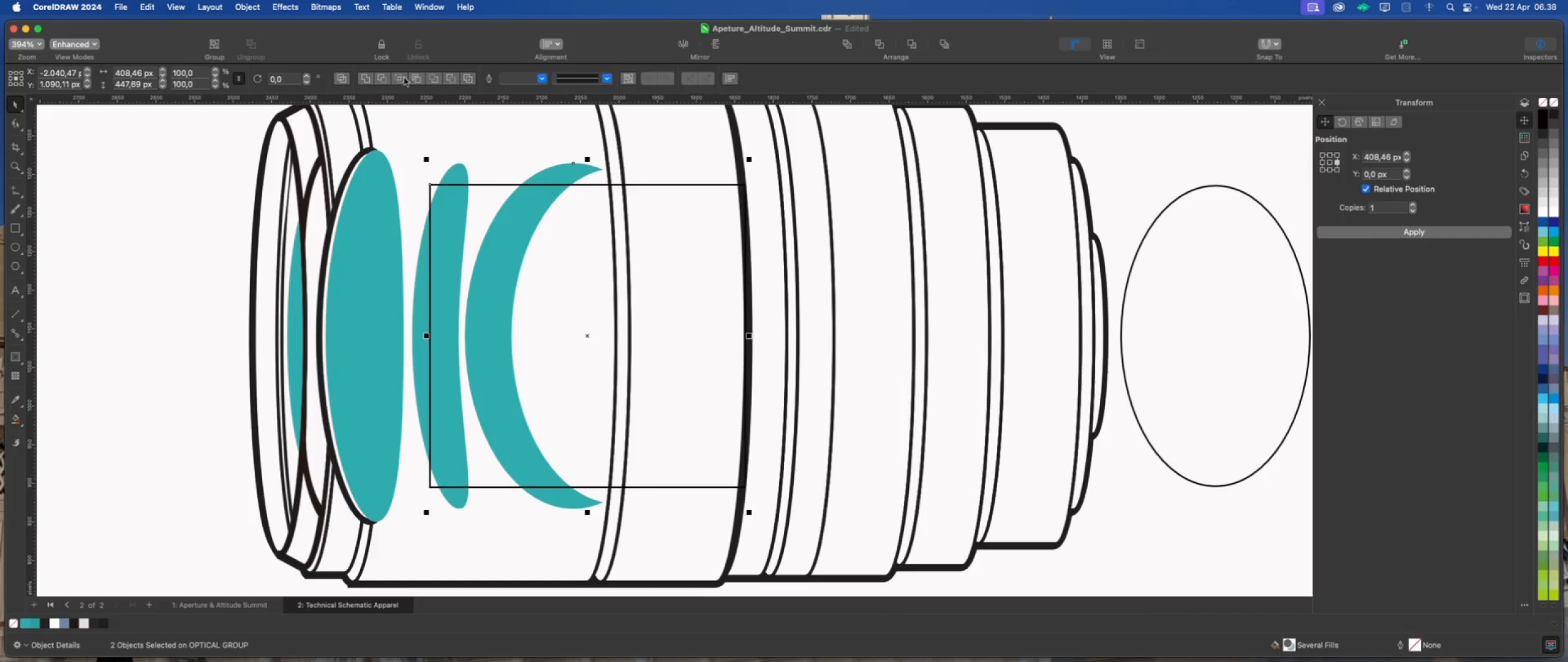 
left_click([398, 78])
 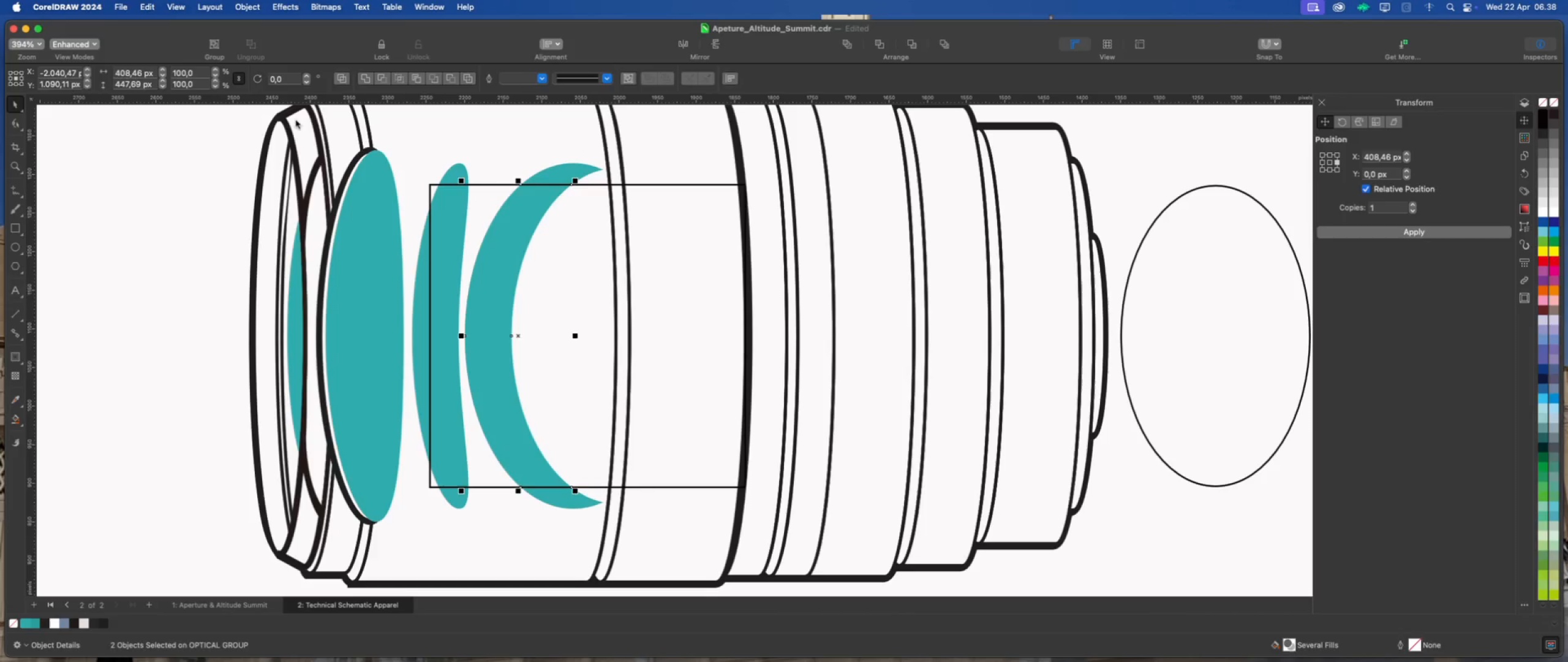 
left_click([164, 157])
 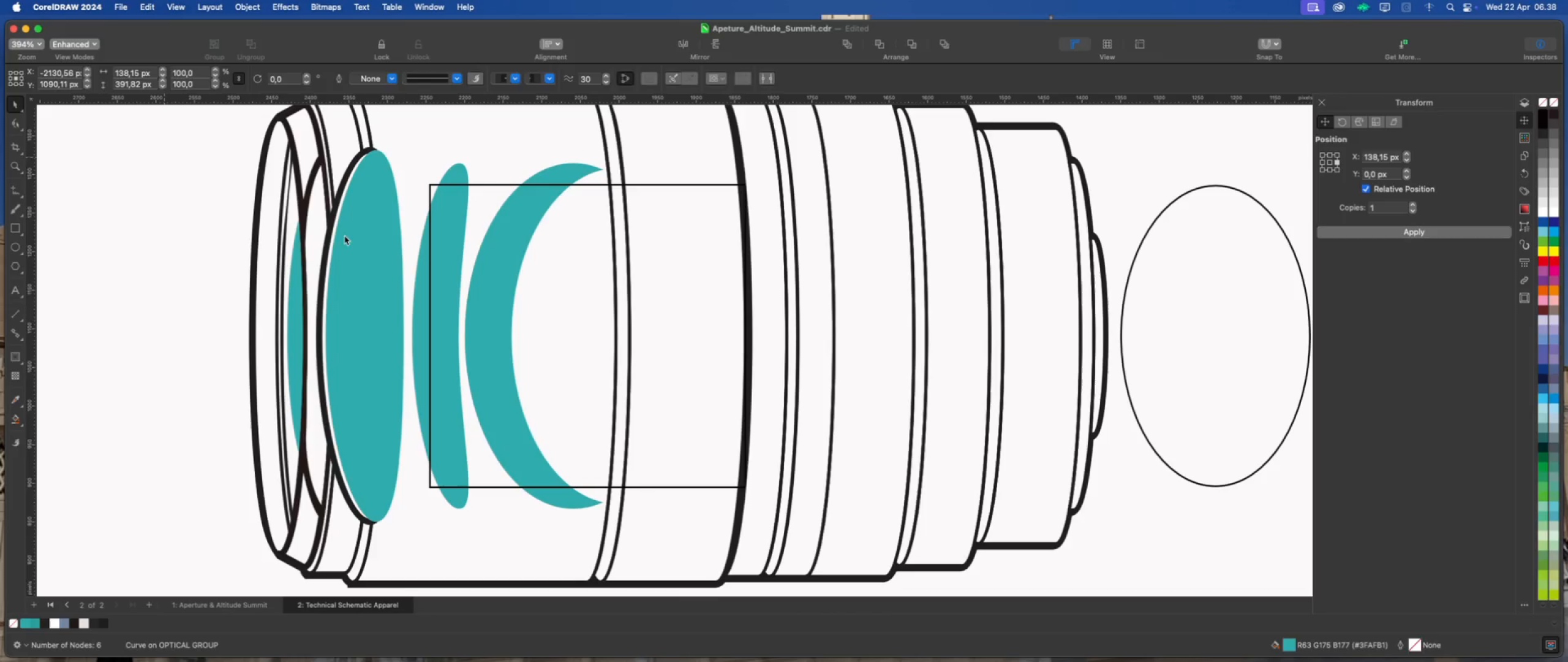 
left_click([564, 287])
 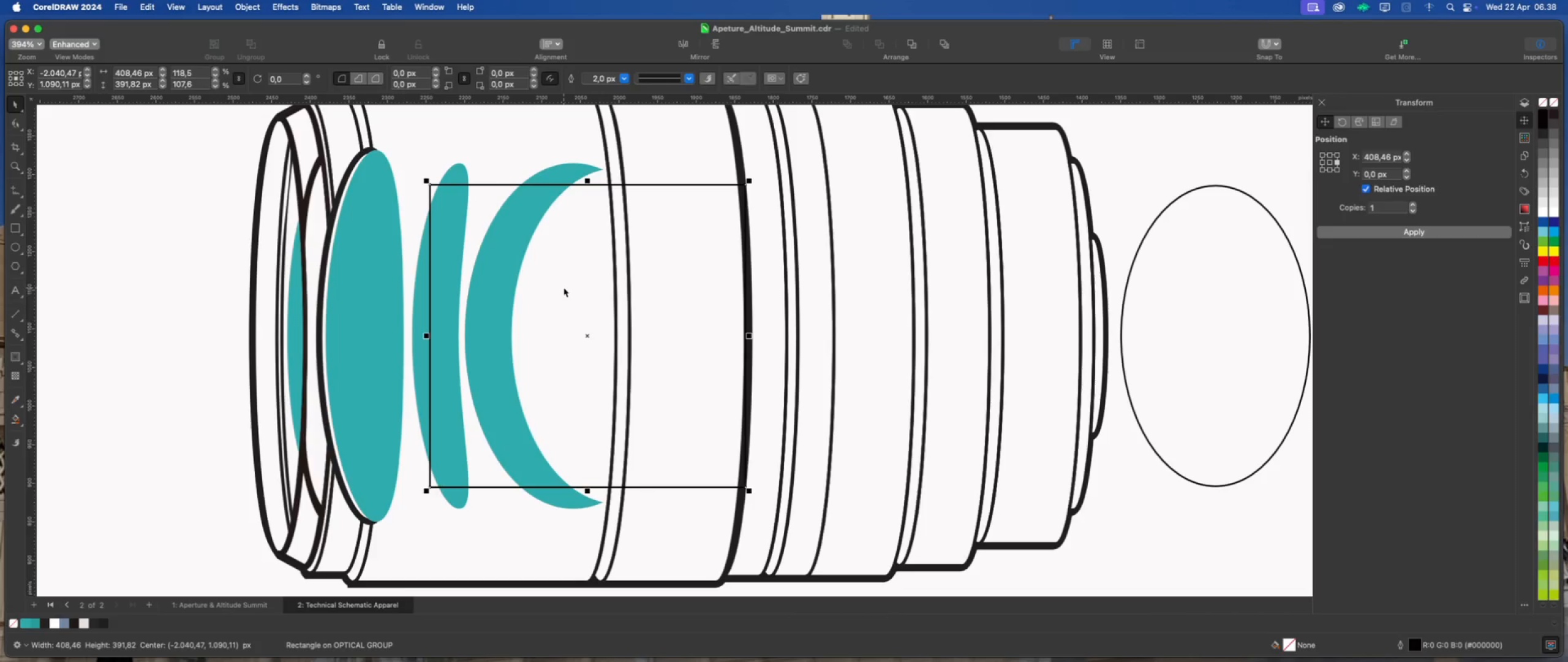 
key(Delete)
 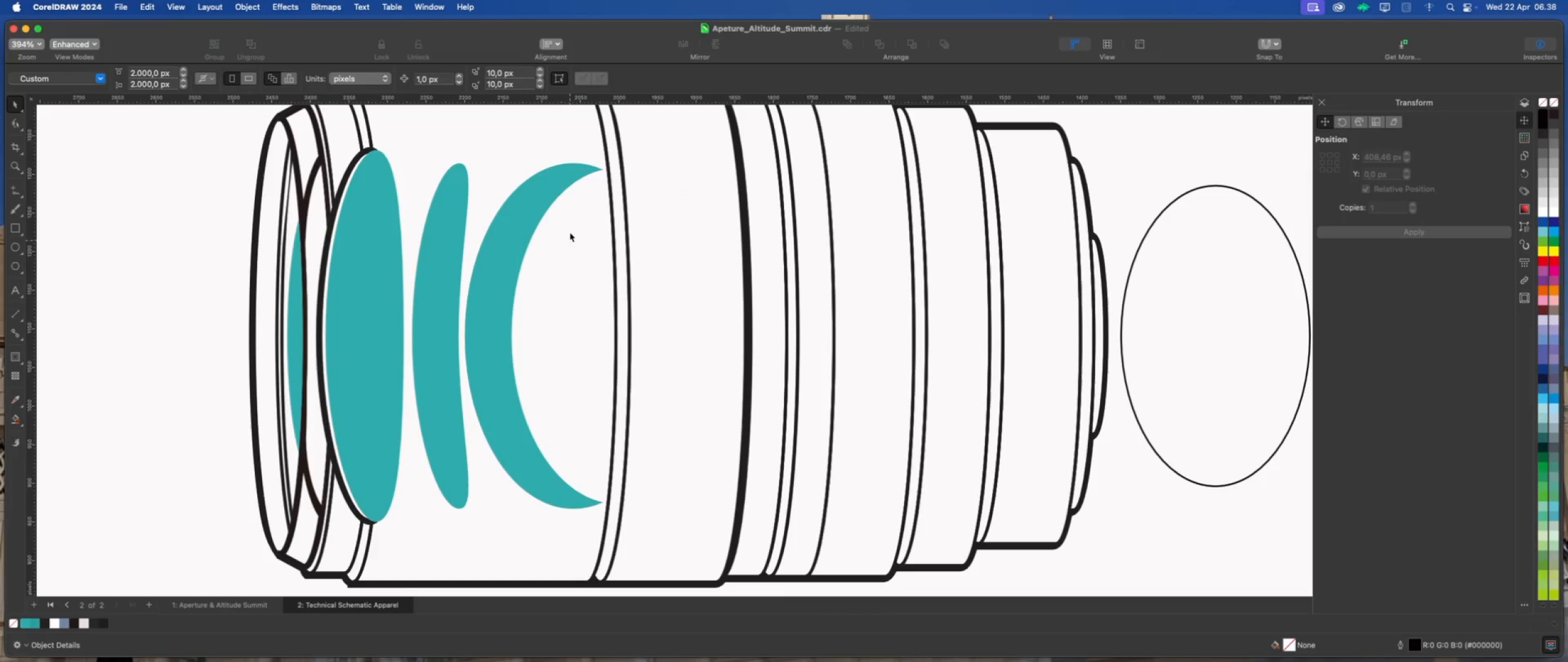 
left_click([559, 169])
 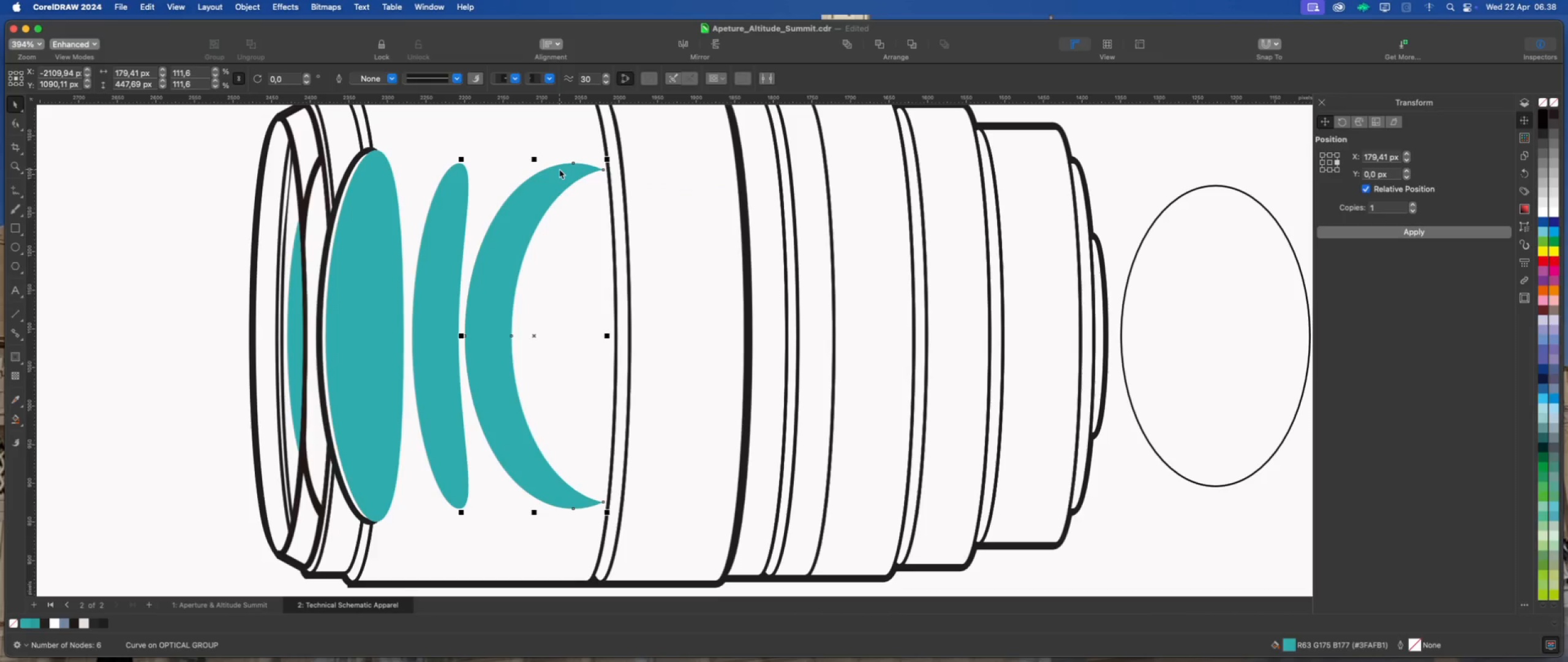 
key(Delete)
 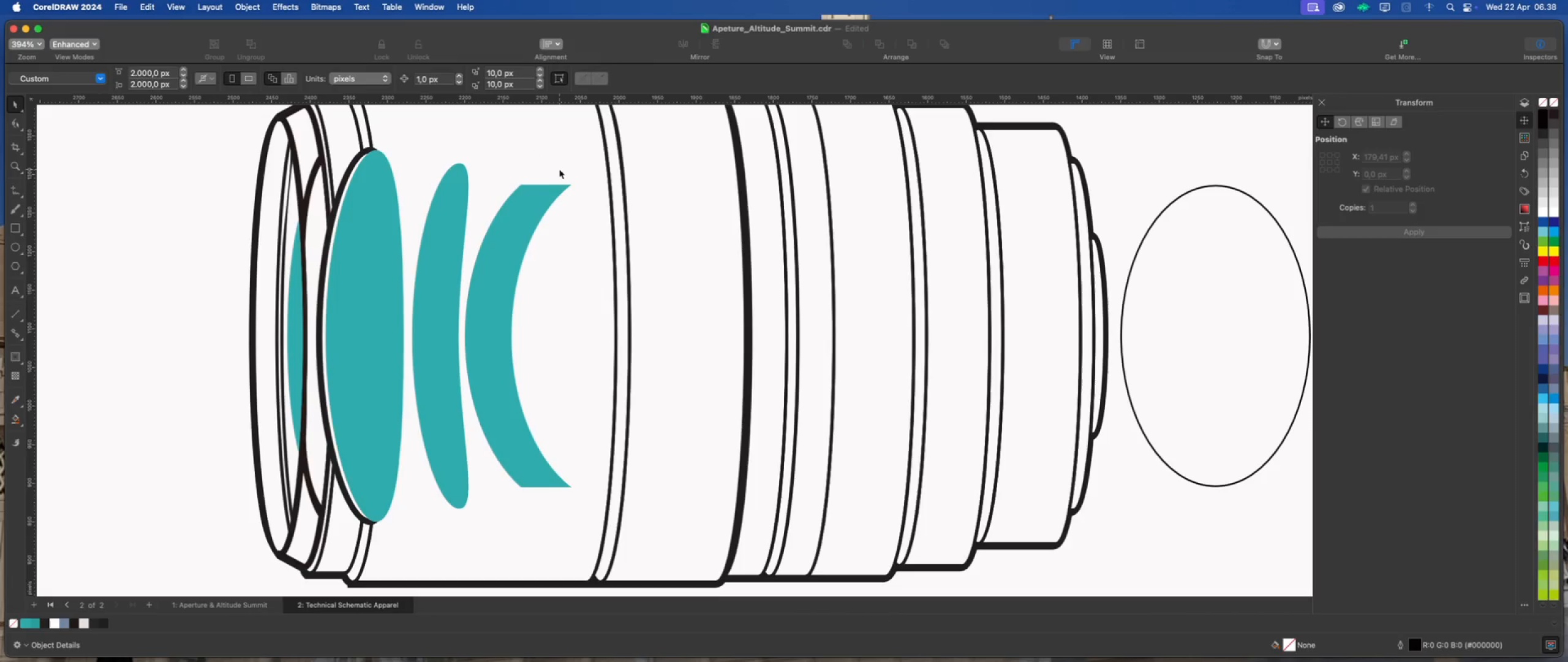 
wait(9.15)
 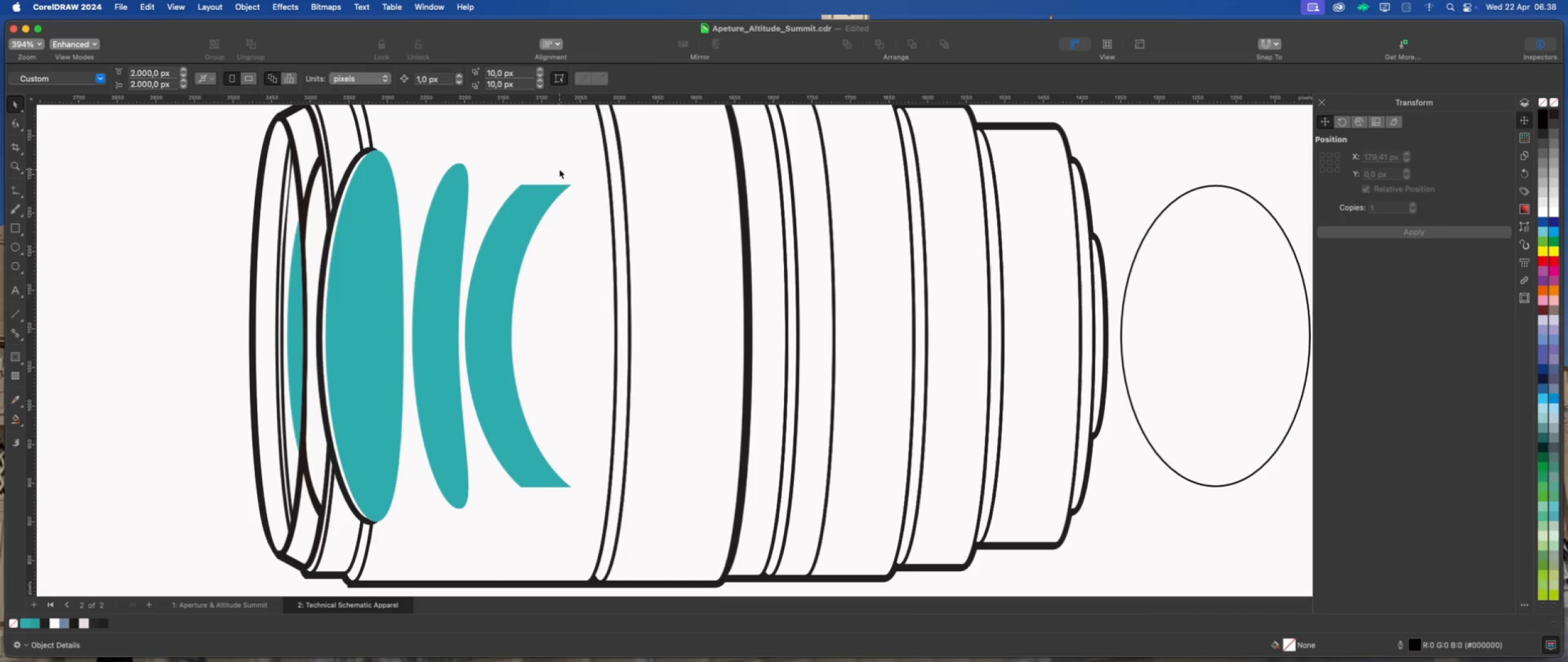 
left_click([518, 227])
 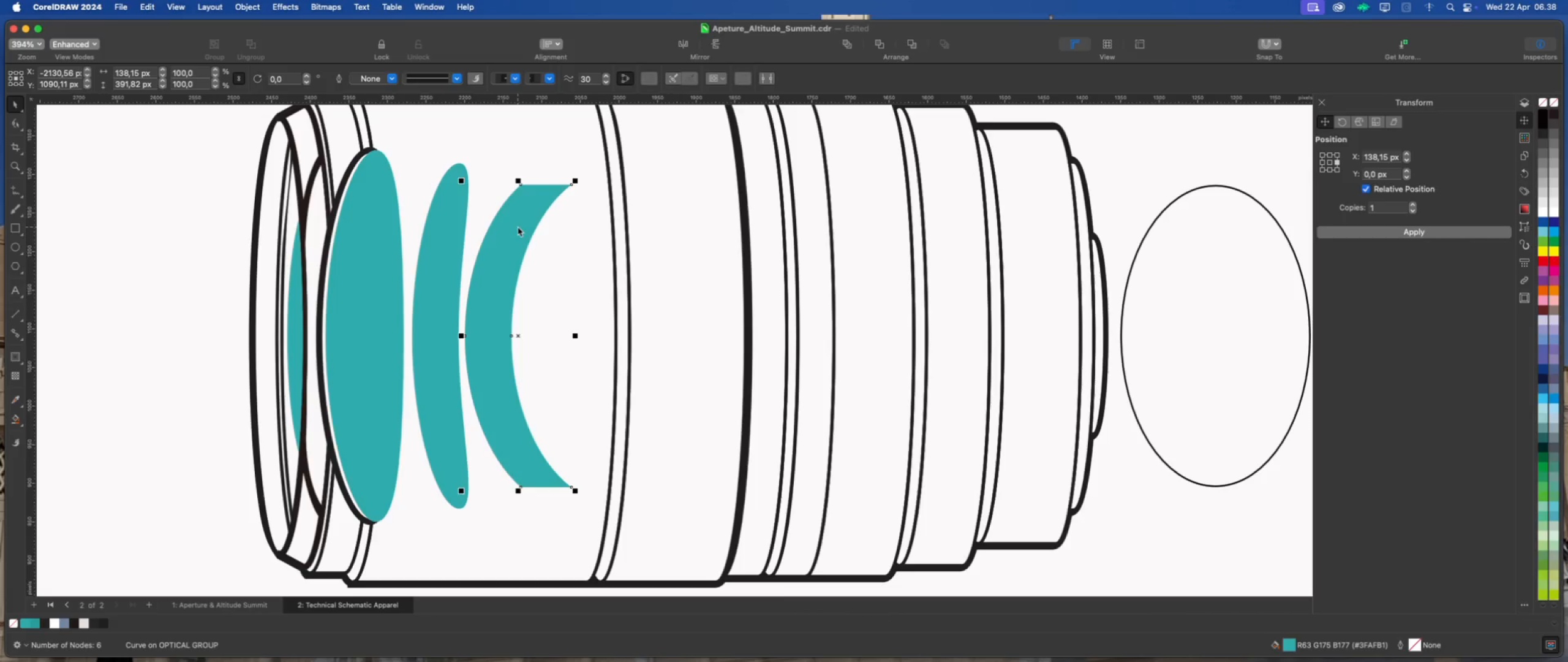 
wait(8.45)
 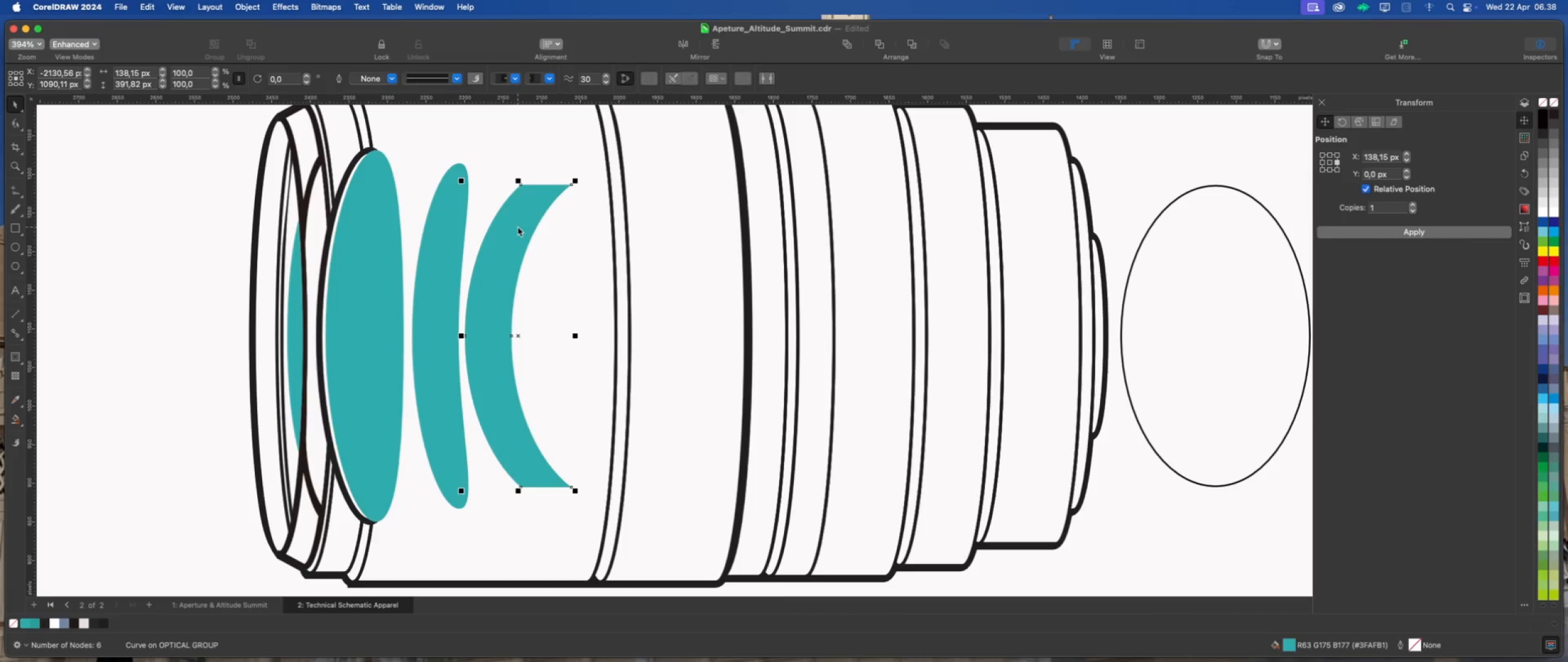 
left_click_drag(start_coordinate=[682, 492], to_coordinate=[674, 498])
 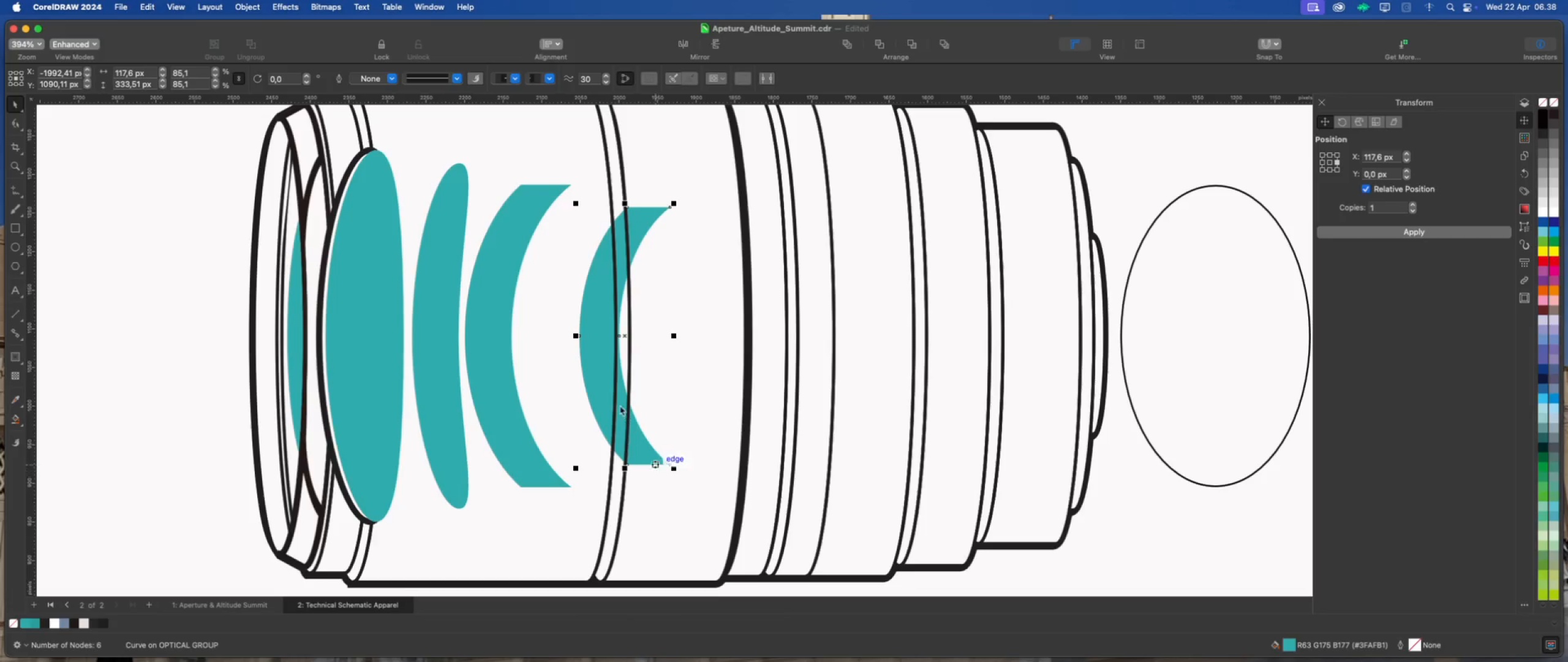 
hold_key(key=ShiftLeft, duration=3.02)
 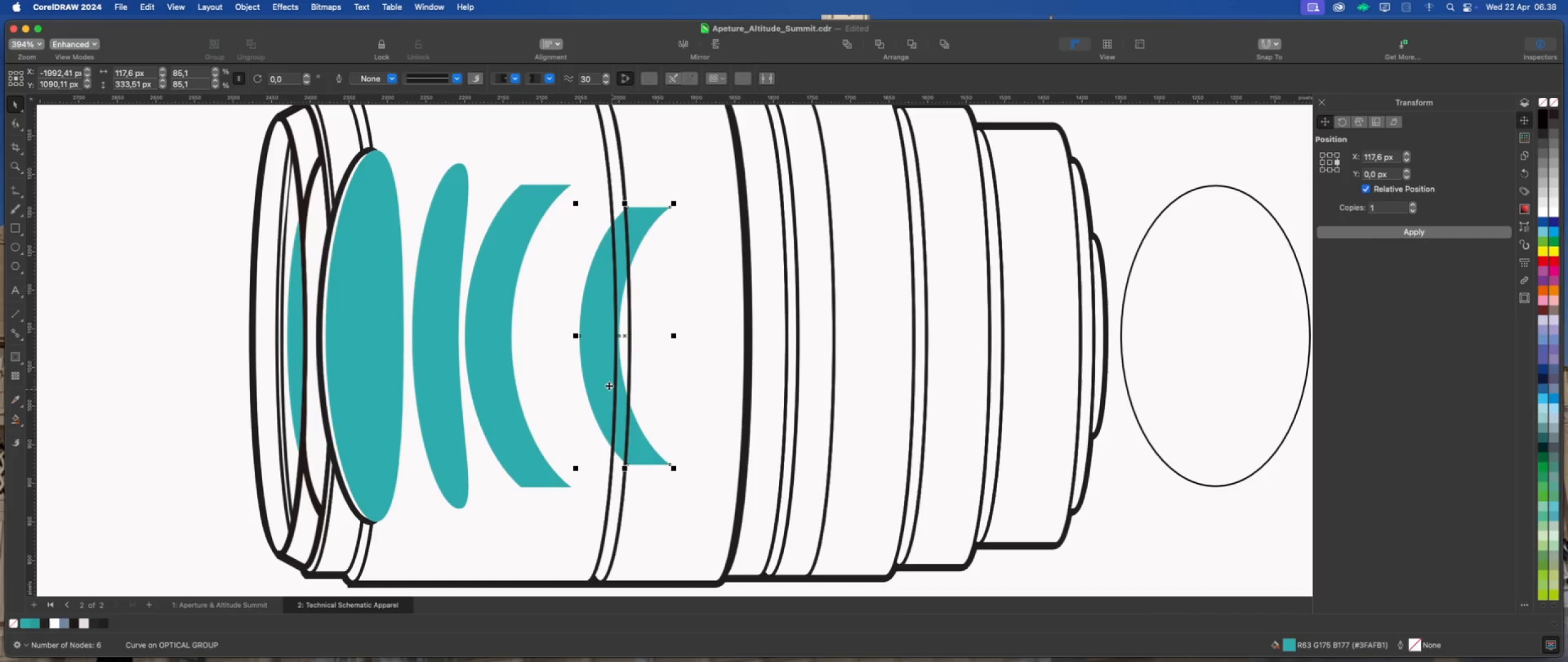 
left_click_drag(start_coordinate=[591, 357], to_coordinate=[530, 352])
 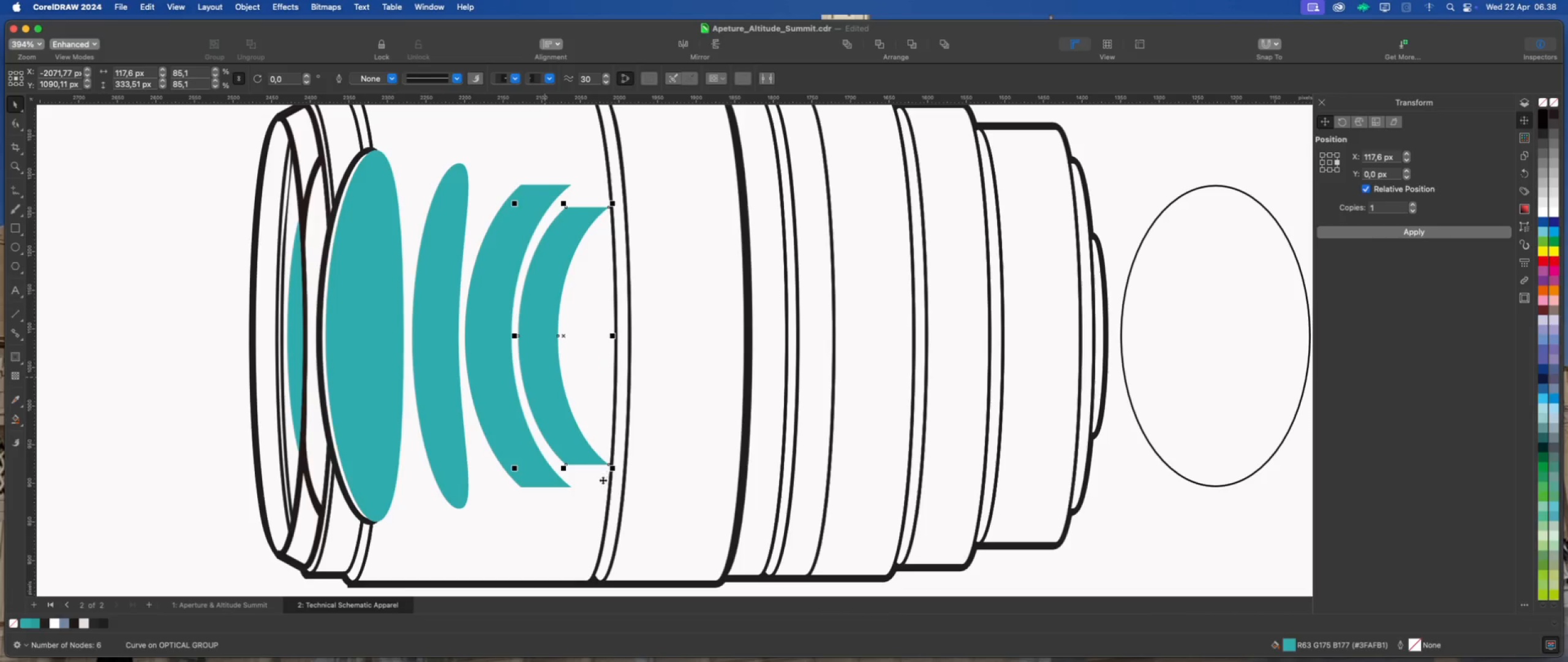 
hold_key(key=ShiftLeft, duration=0.82)
 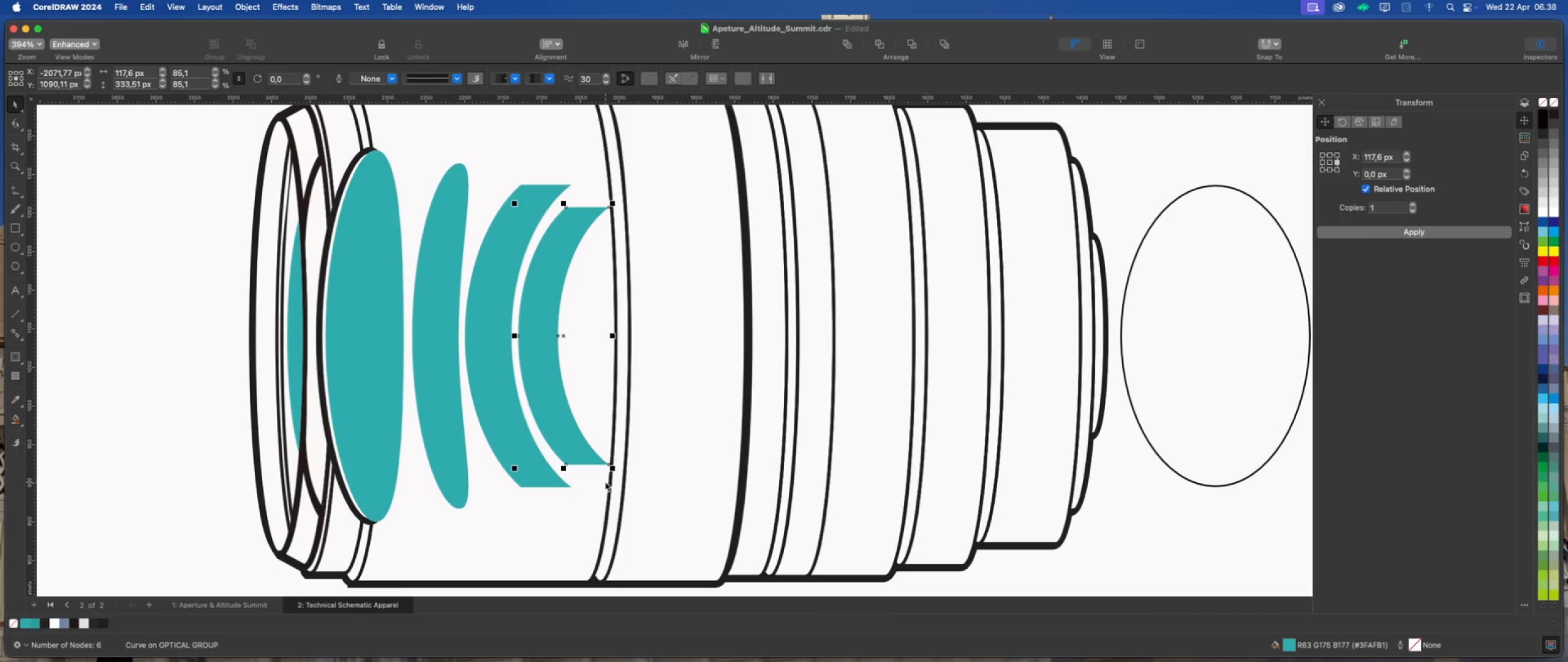 
left_click_drag(start_coordinate=[616, 470], to_coordinate=[598, 458])
 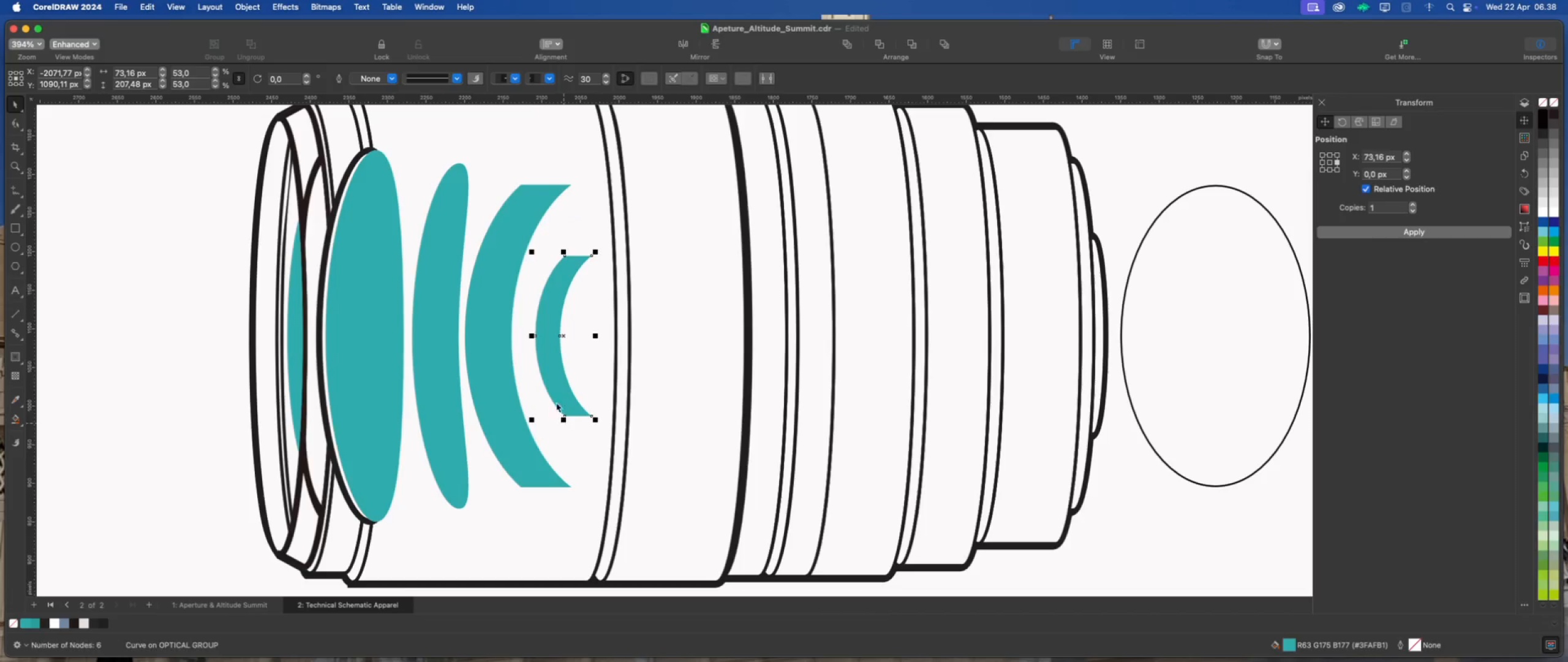 
hold_key(key=ShiftLeft, duration=1.15)
 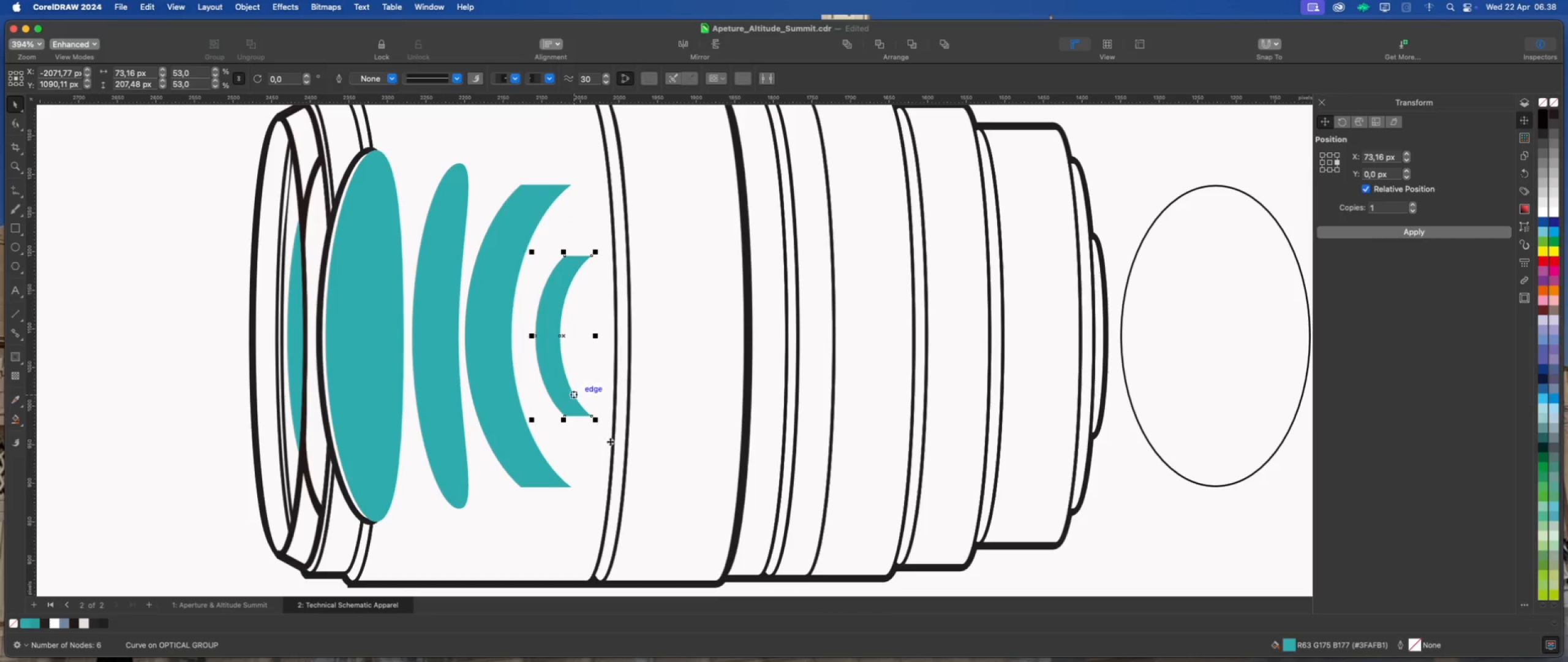 
left_click_drag(start_coordinate=[597, 420], to_coordinate=[641, 476])
 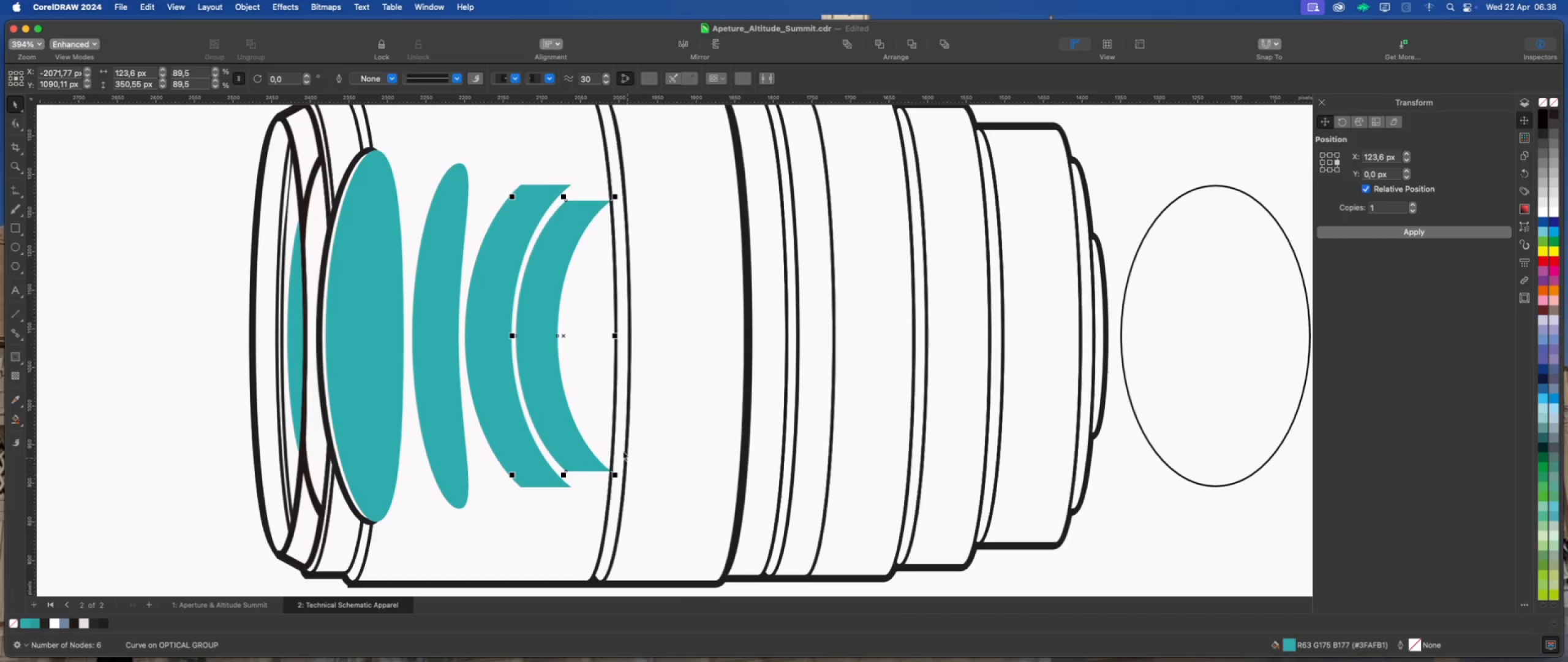 
hold_key(key=ShiftLeft, duration=3.61)
 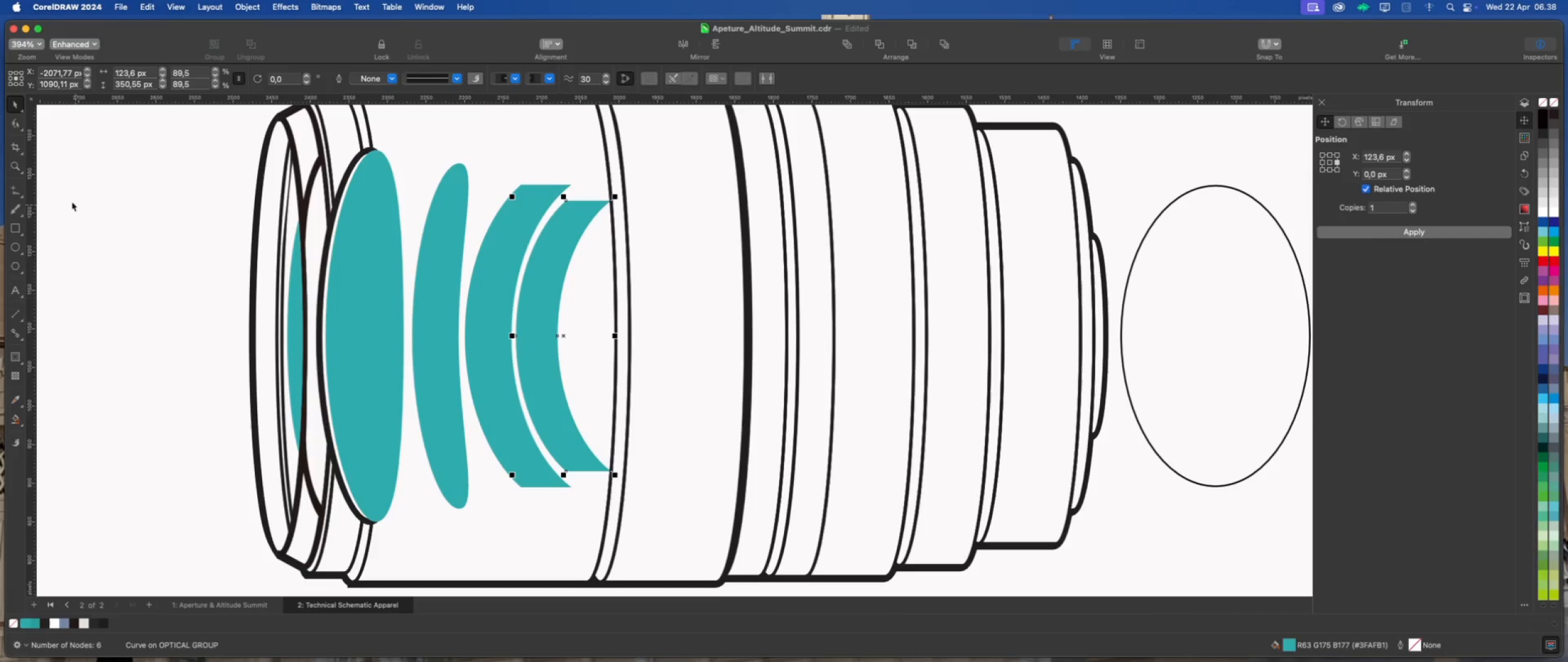 
left_click([15, 123])
 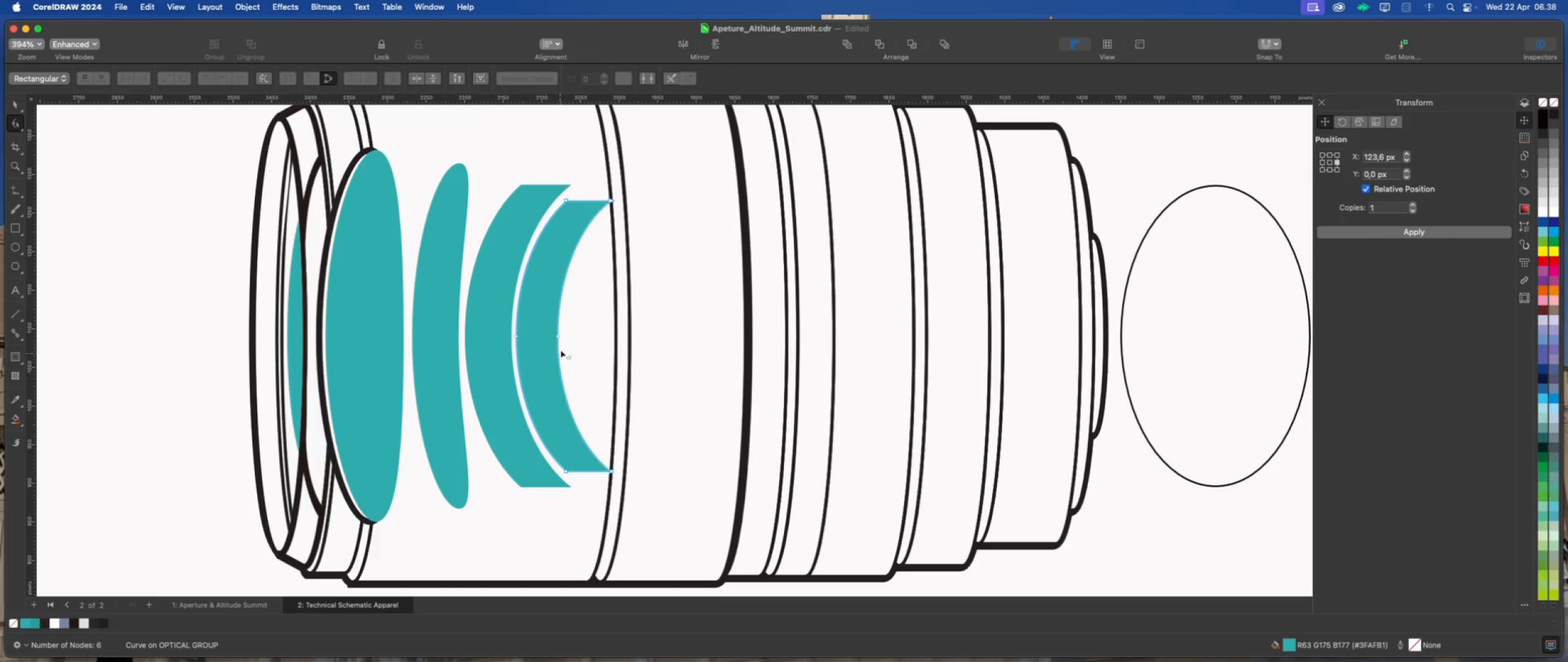 
left_click_drag(start_coordinate=[558, 335], to_coordinate=[538, 337])
 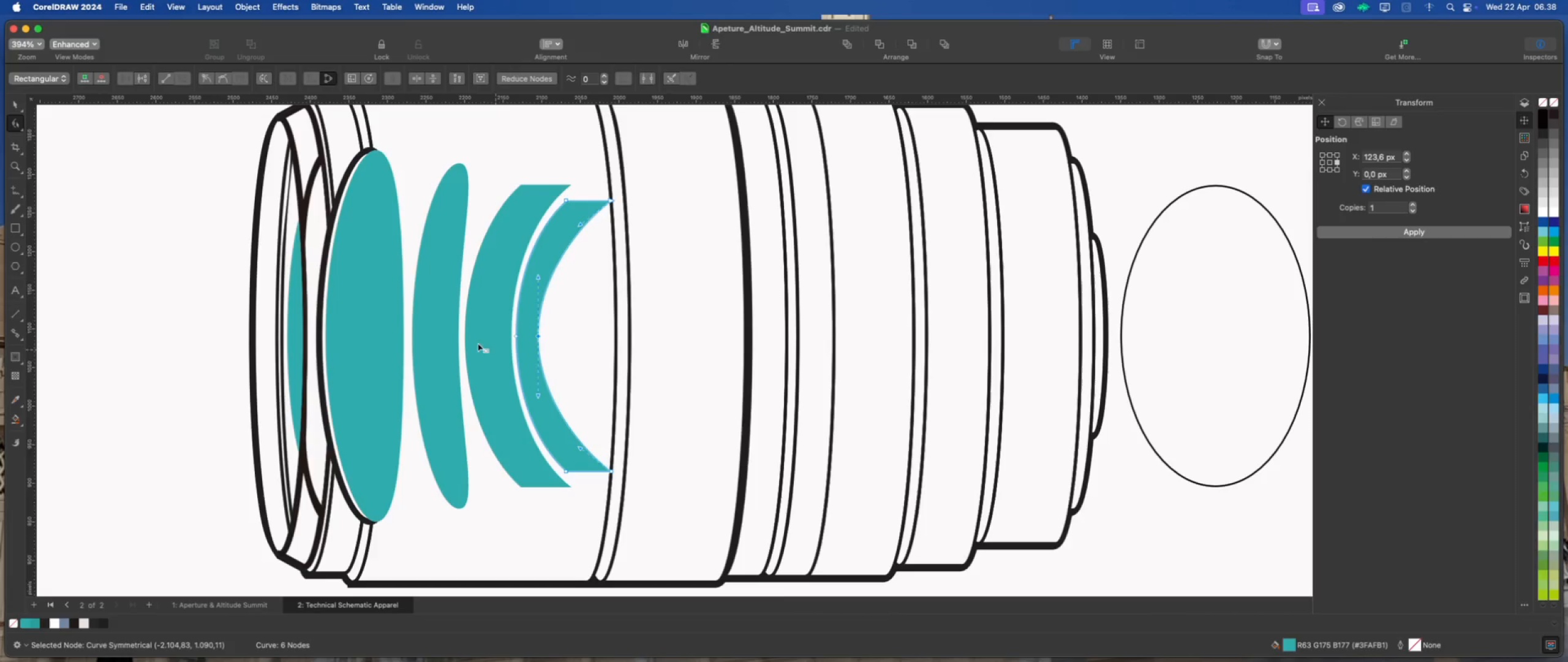 
hold_key(key=ShiftLeft, duration=1.86)
 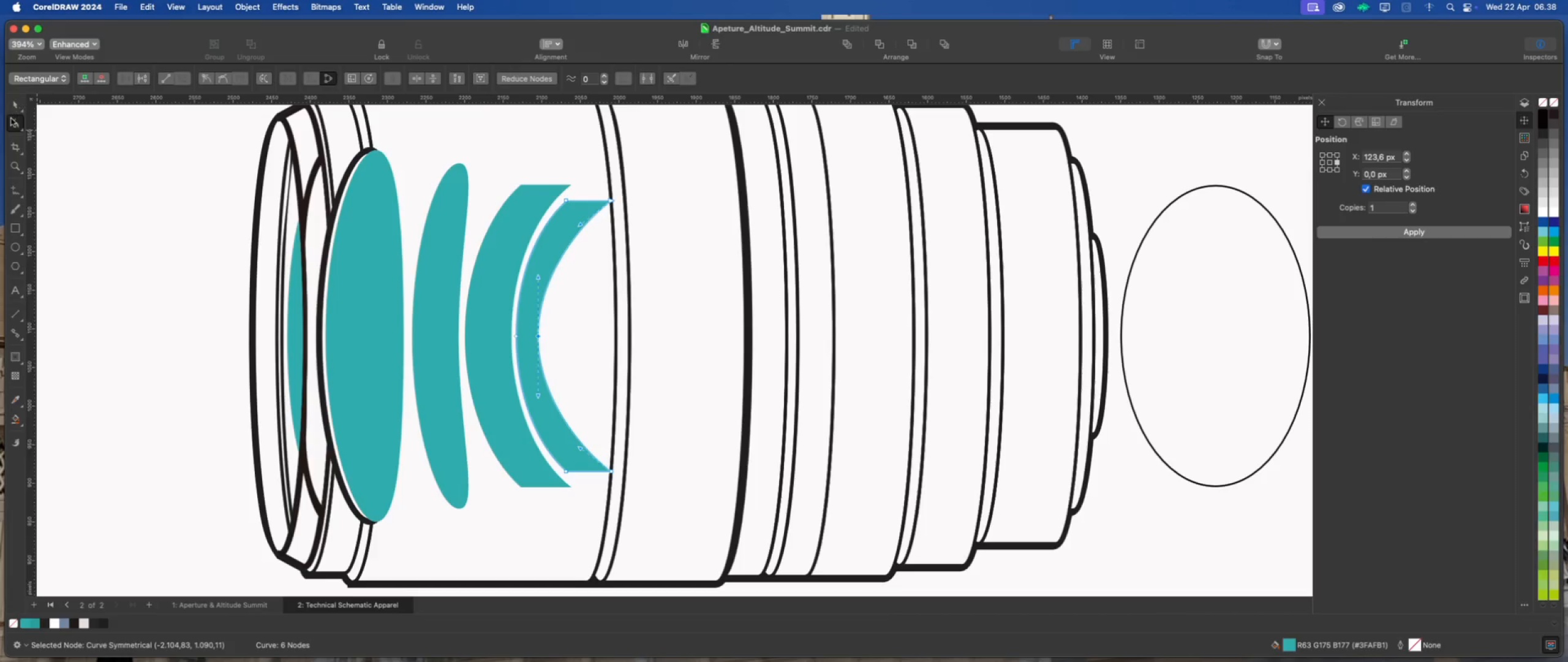 
left_click([17, 106])
 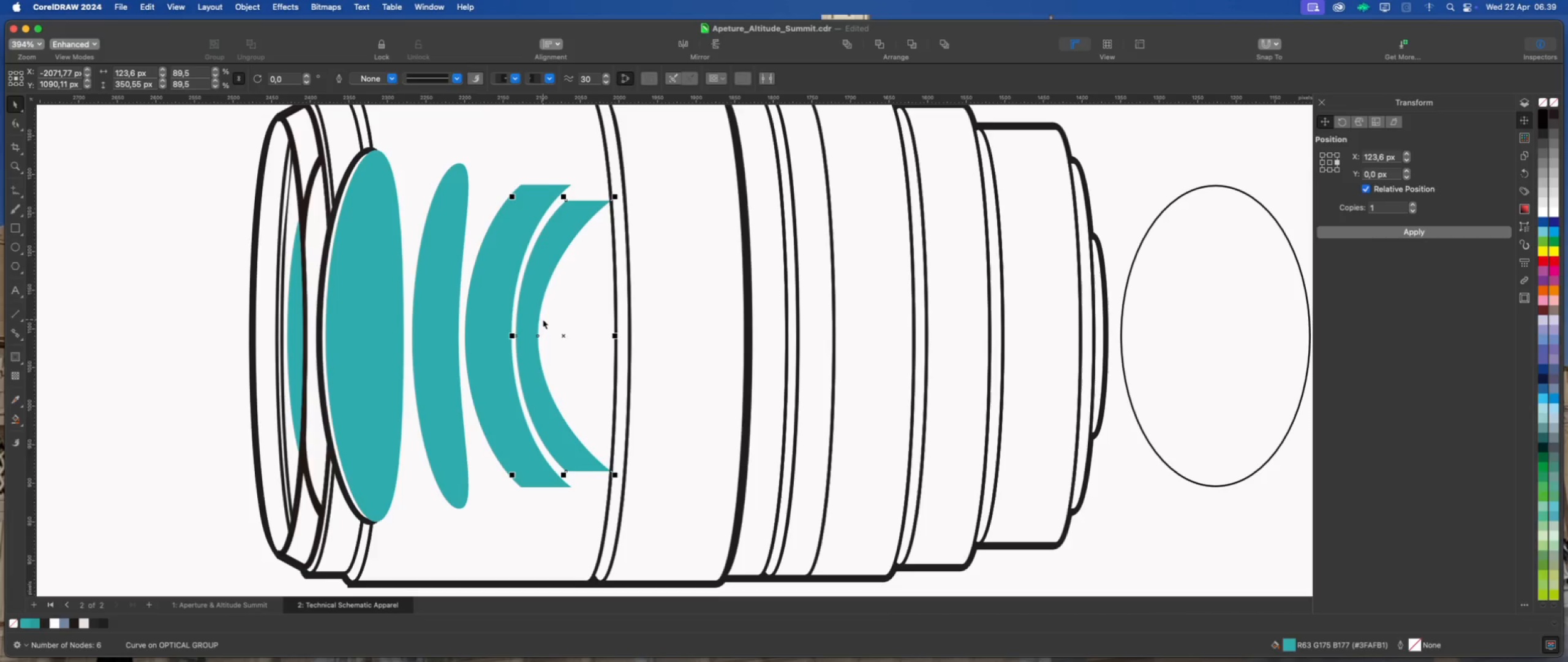 
key(ArrowLeft)
 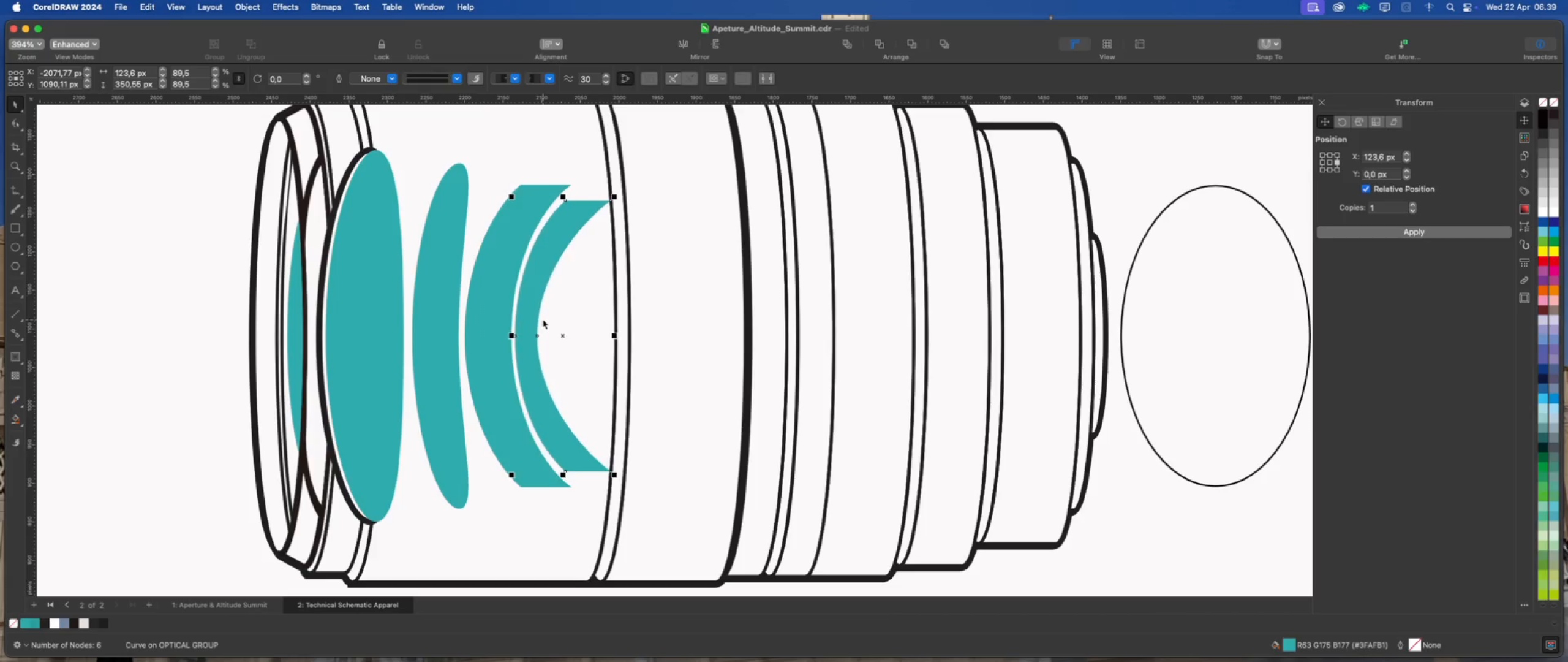 
key(ArrowLeft)
 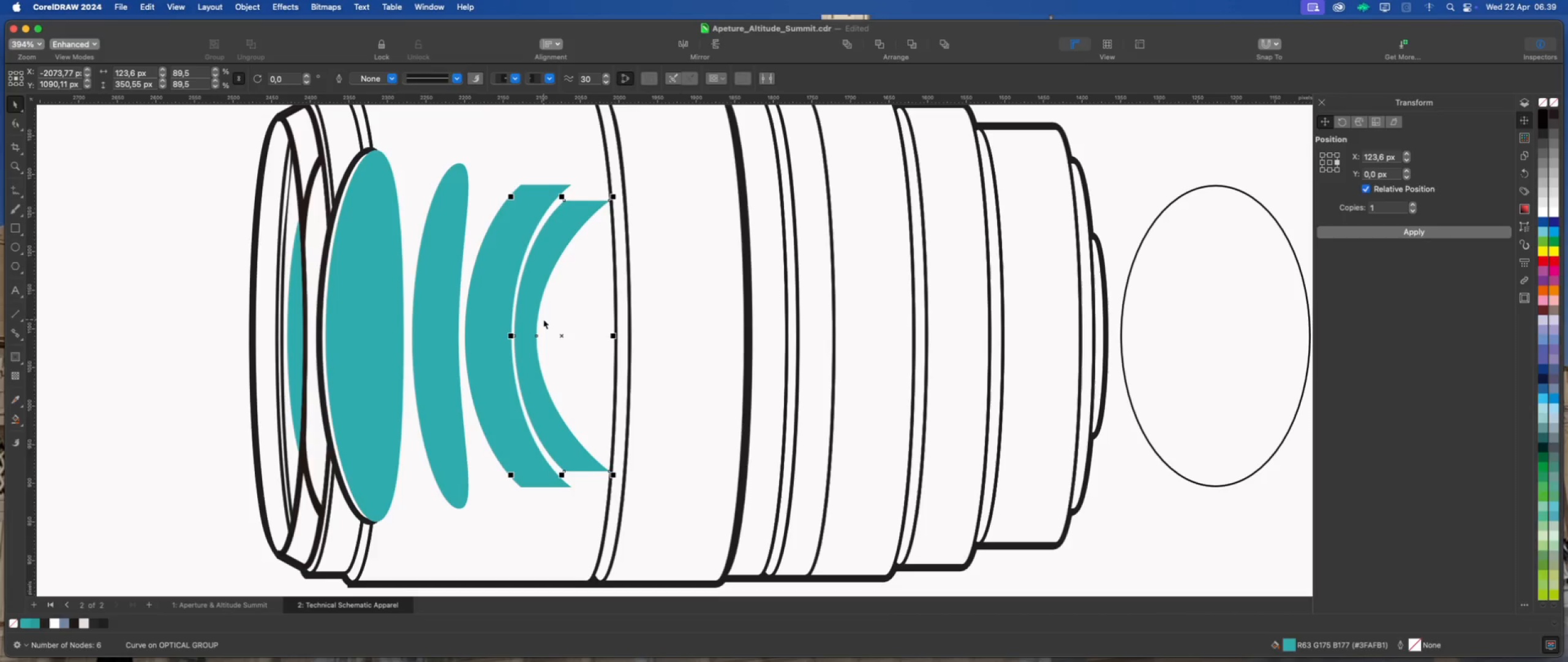 
scroll: coordinate [500, 326], scroll_direction: down, amount: 1.0
 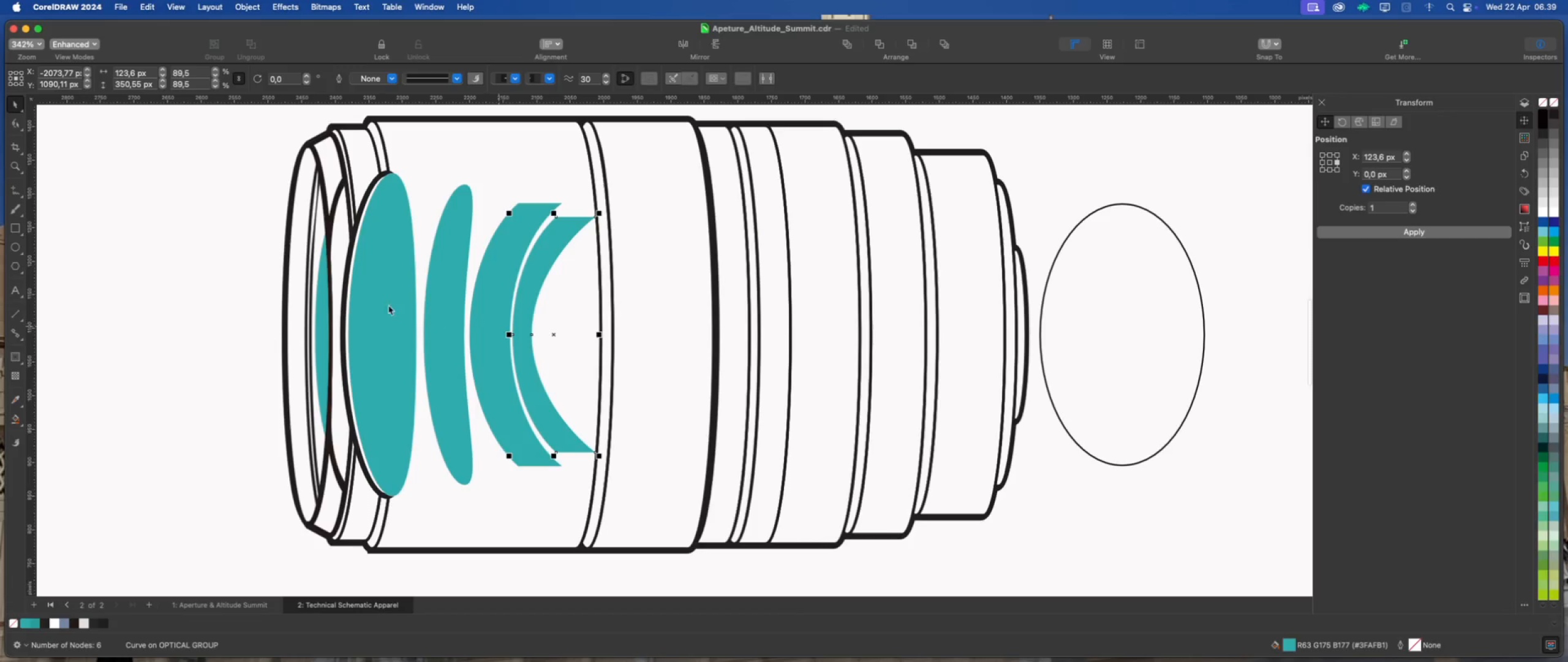 
left_click([205, 245])
 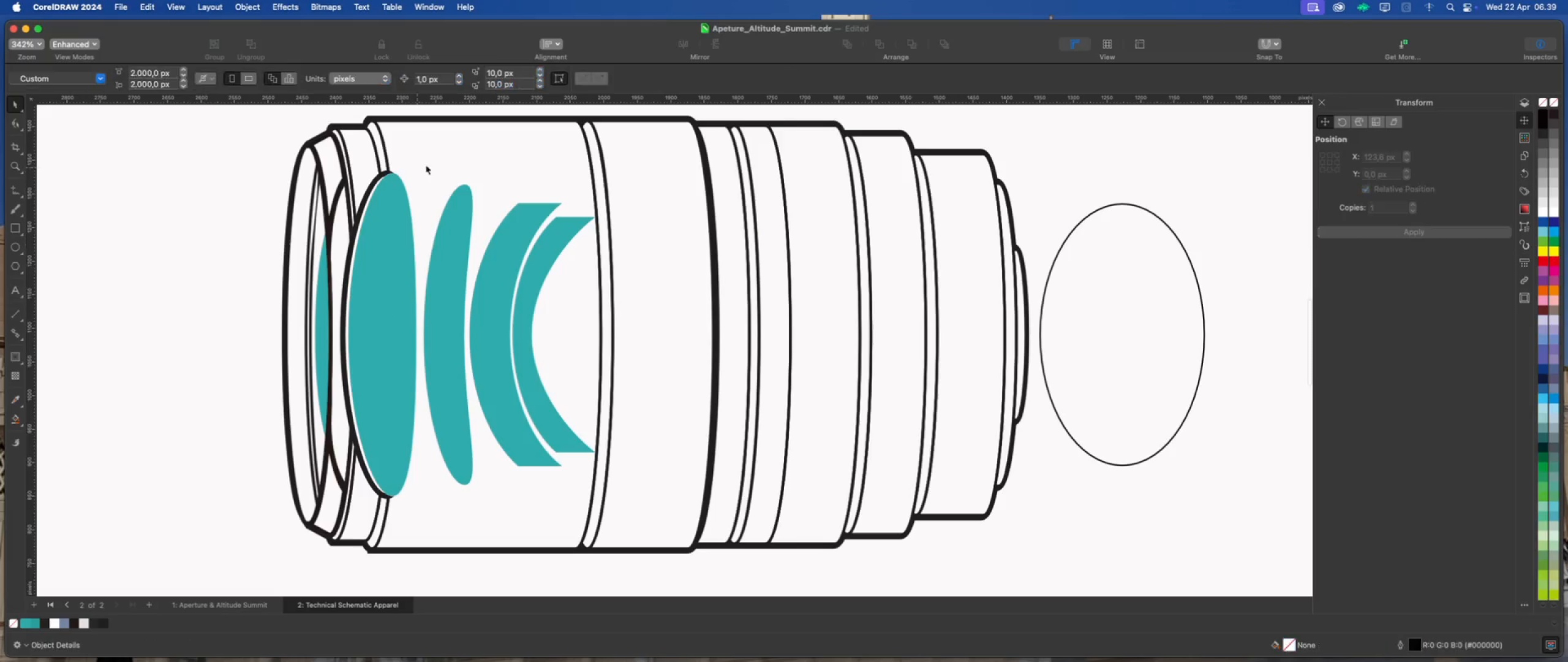 
scroll: coordinate [514, 151], scroll_direction: up, amount: 1.0
 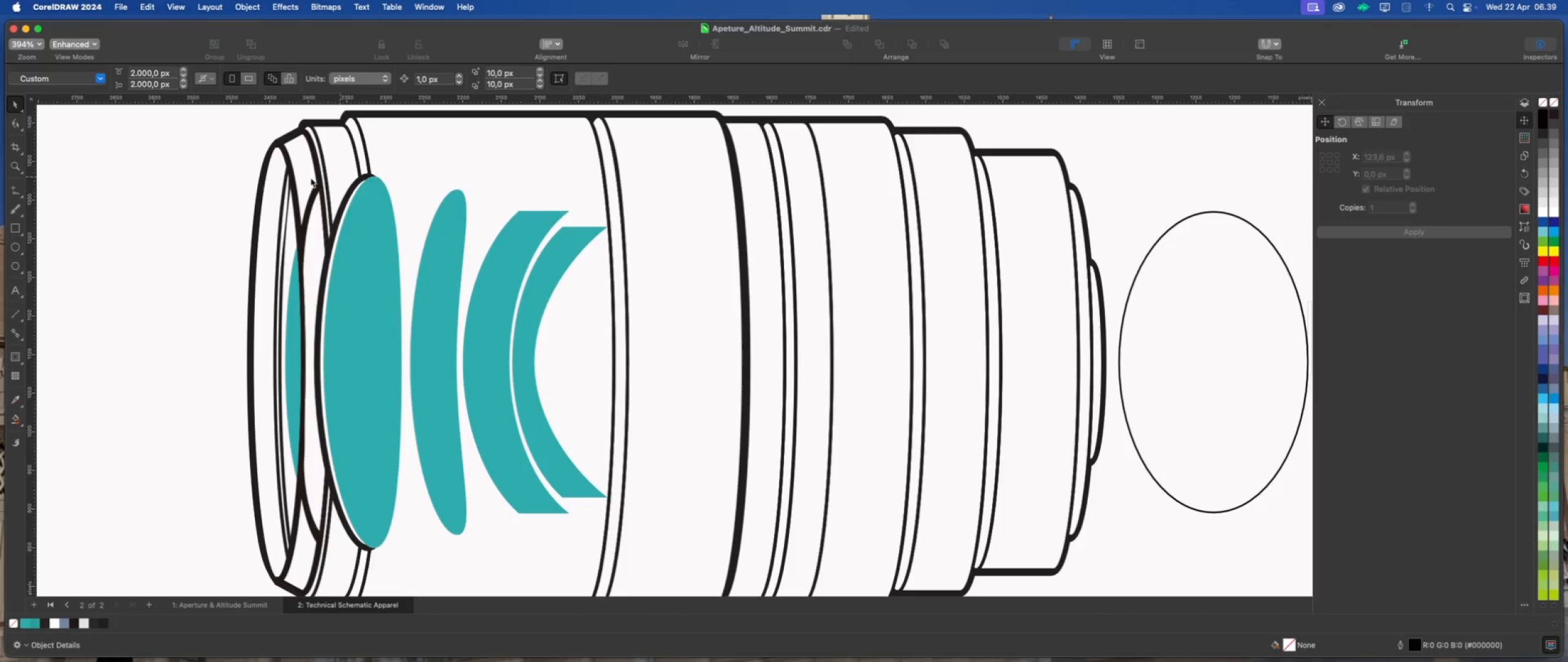 
left_click([168, 185])
 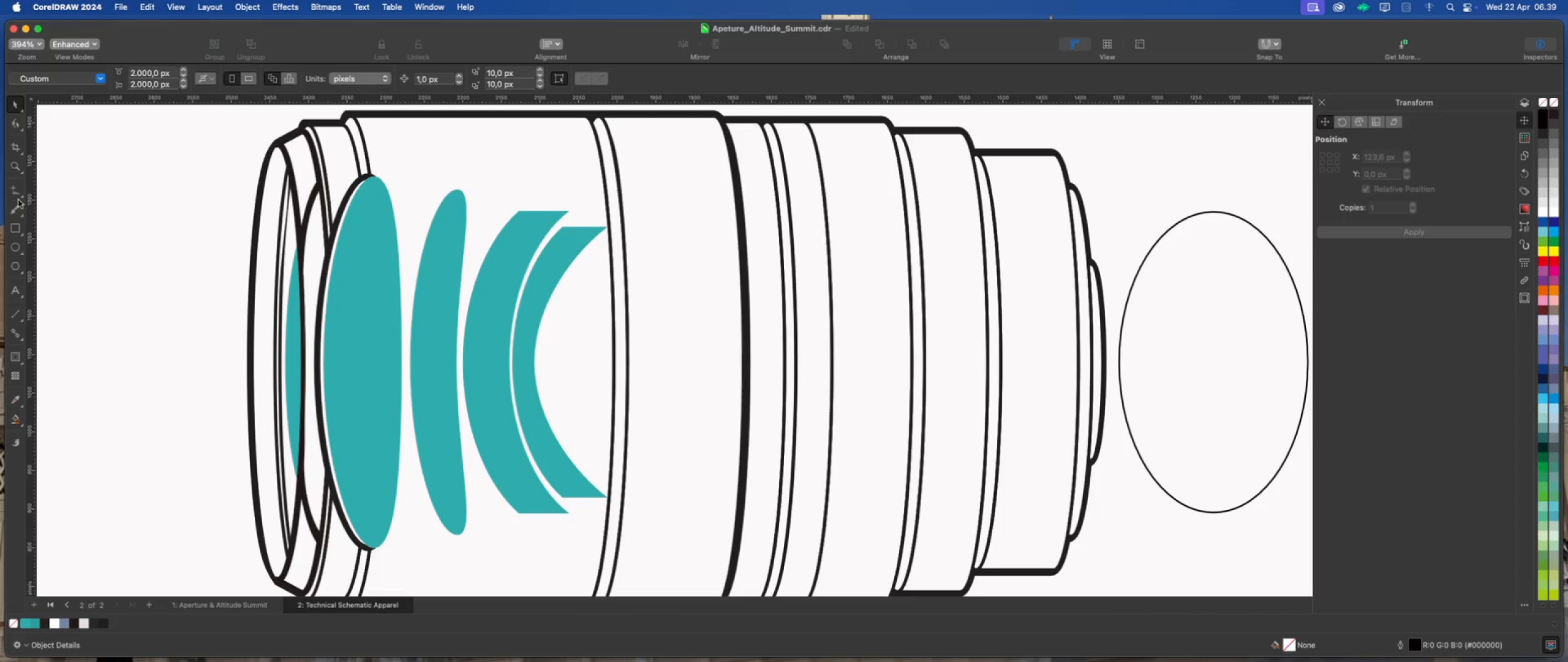 
left_click([21, 197])
 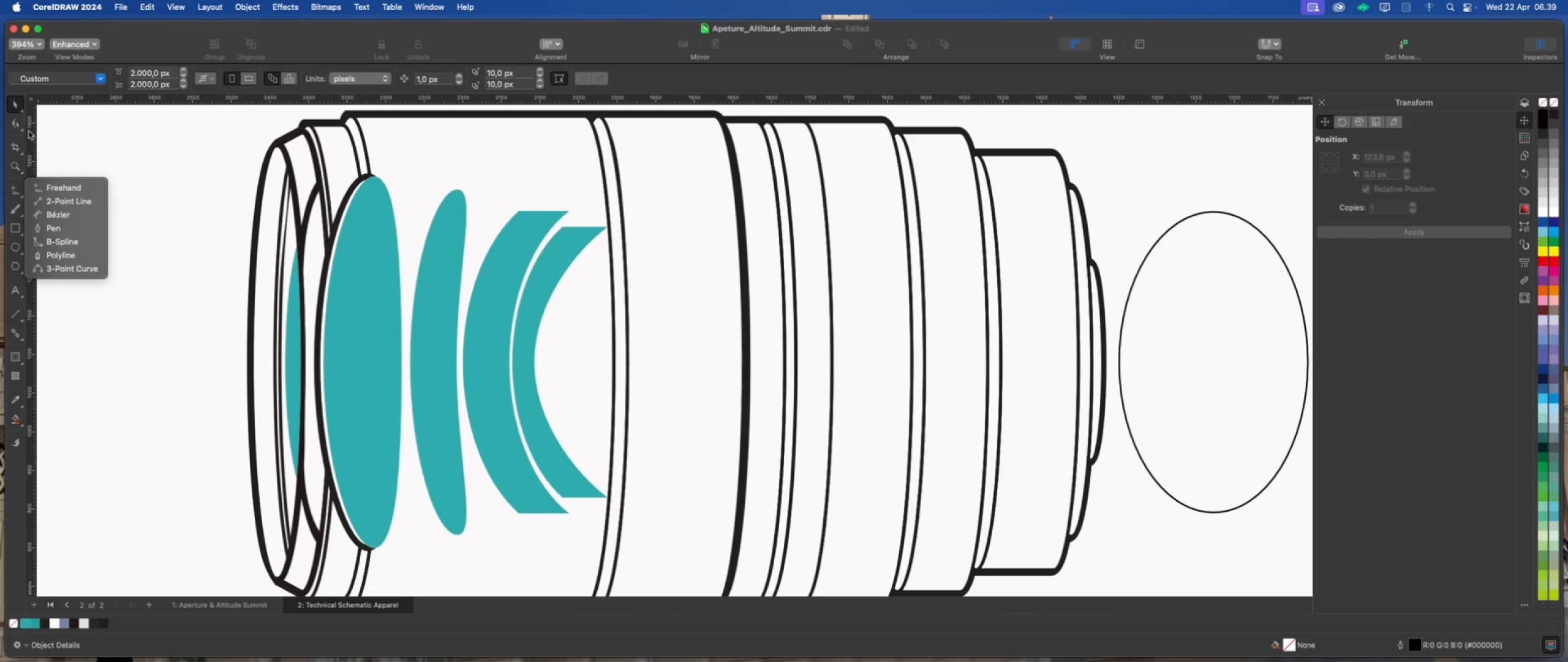 
left_click([72, 225])
 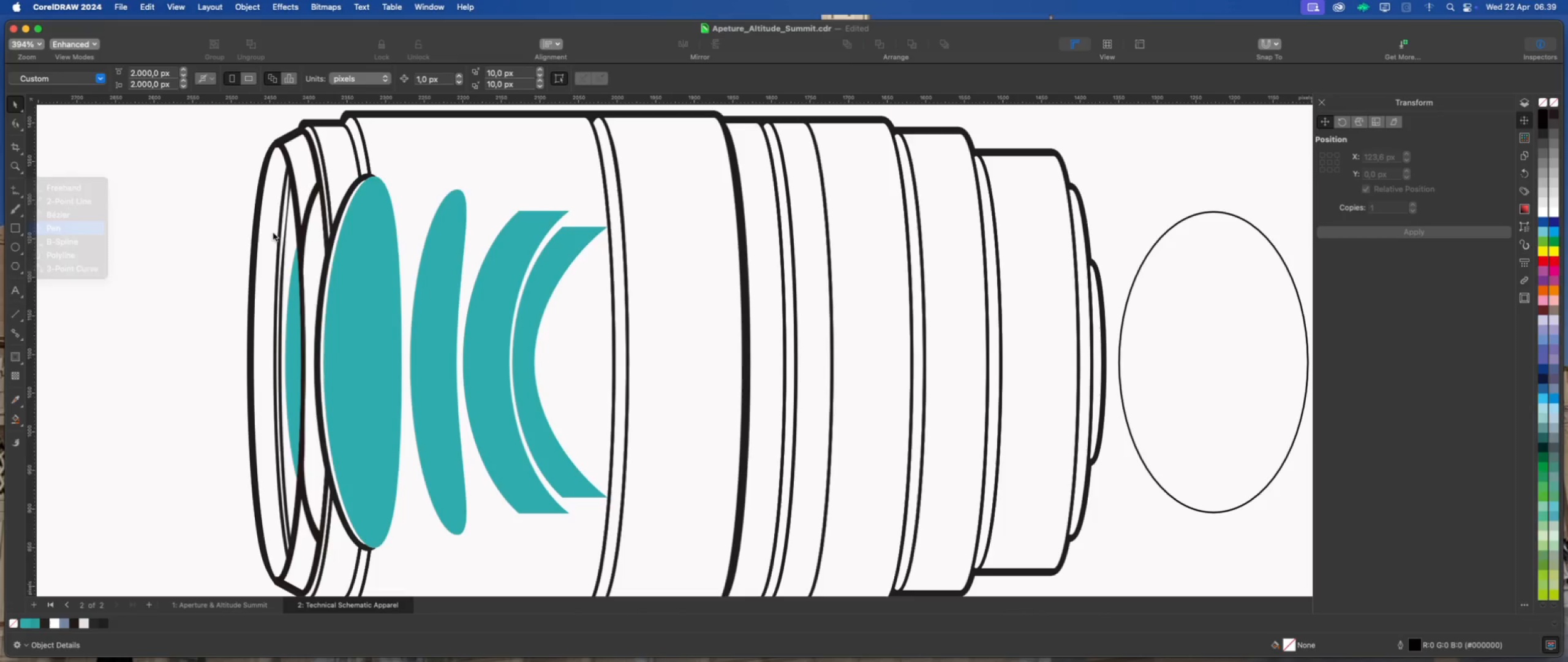 
scroll: coordinate [520, 211], scroll_direction: up, amount: 4.0
 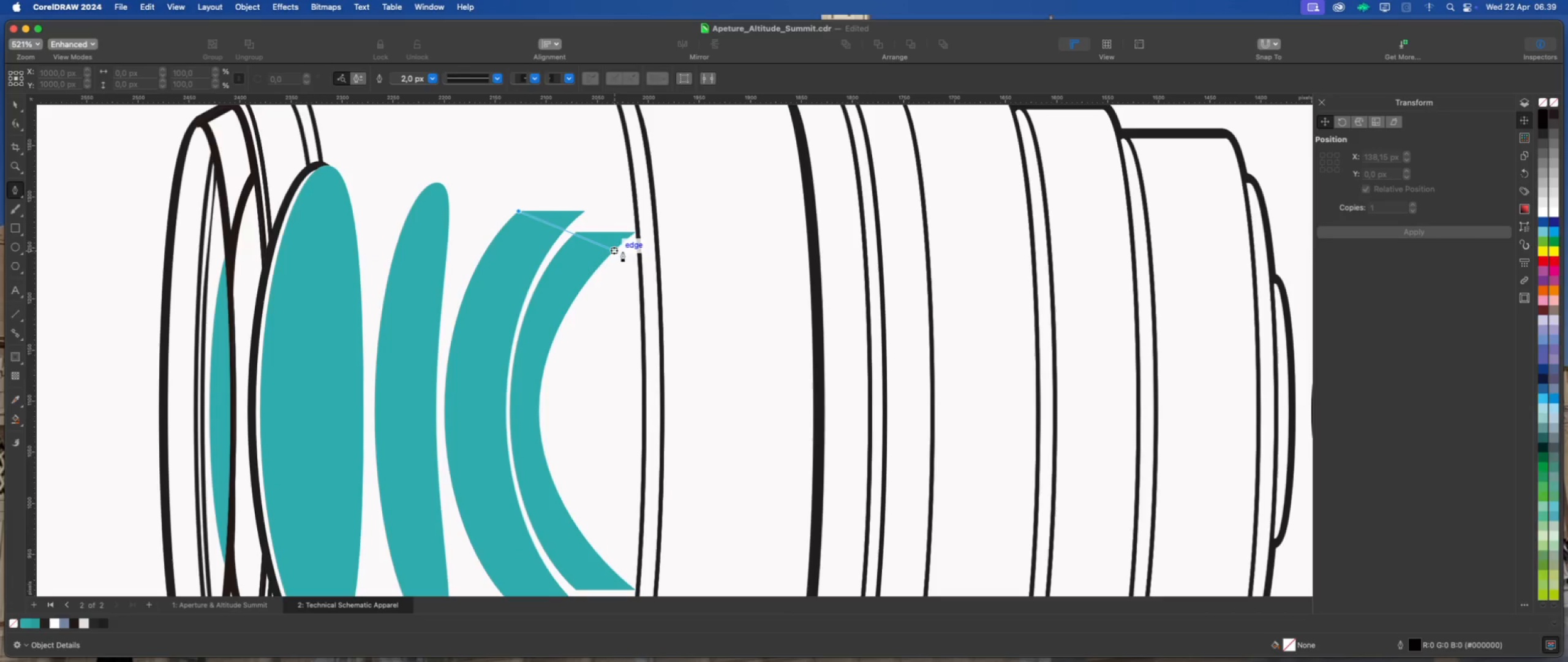 
left_click([617, 249])
 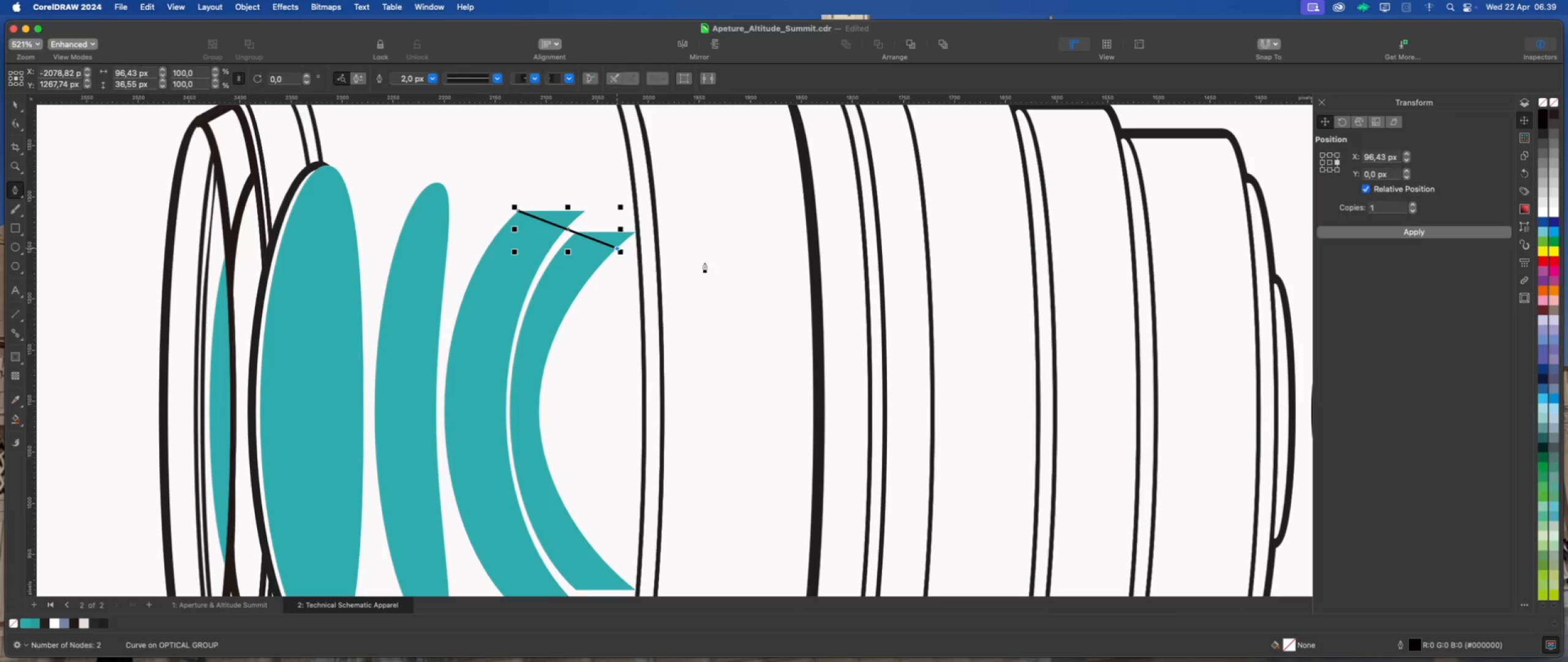 
left_click([717, 262])
 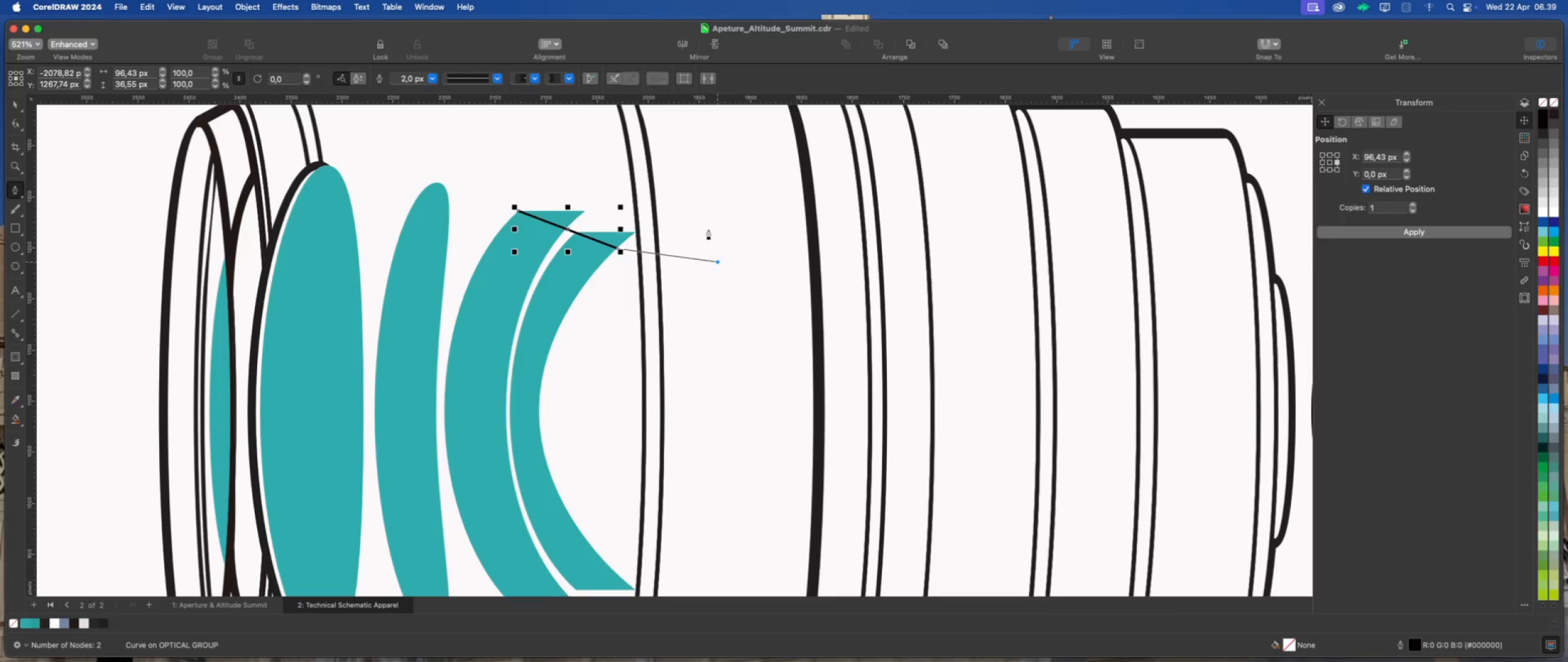 
left_click([689, 162])
 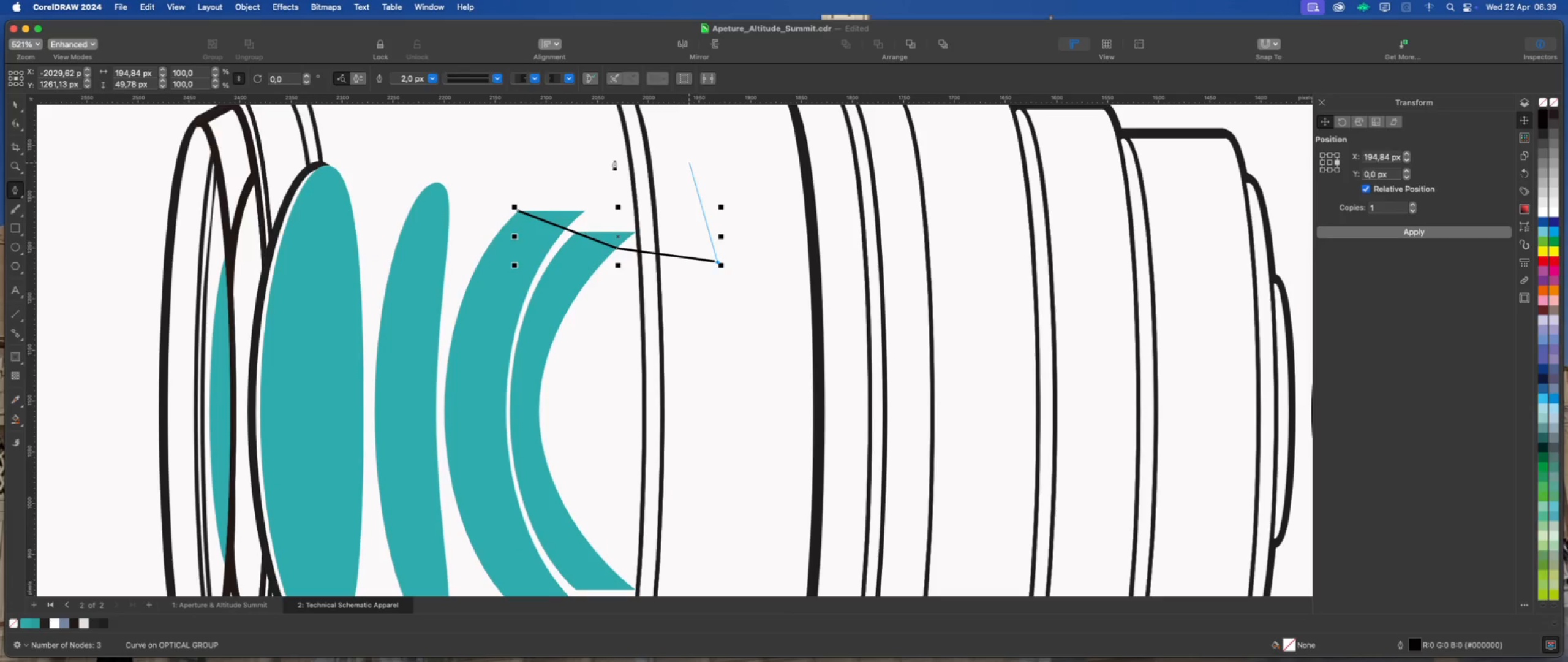 
left_click([512, 161])
 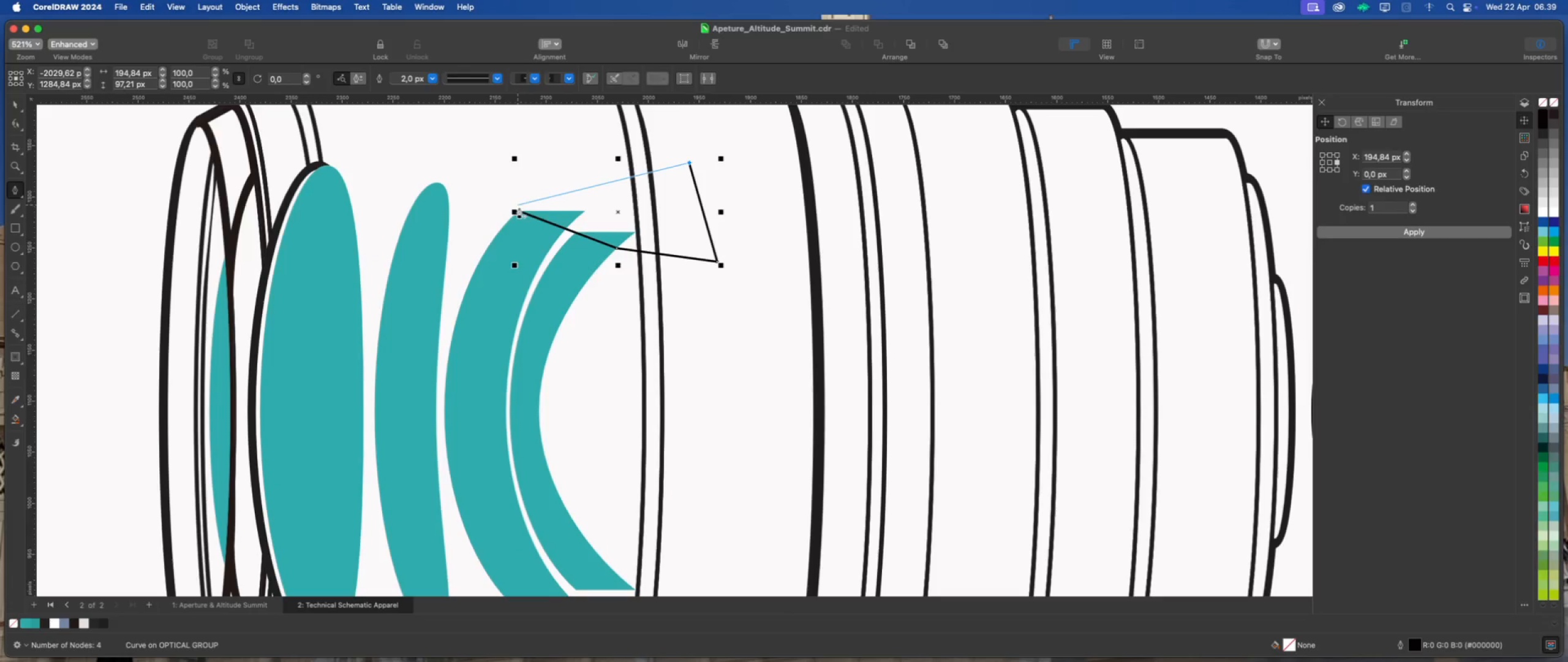 
left_click([518, 209])
 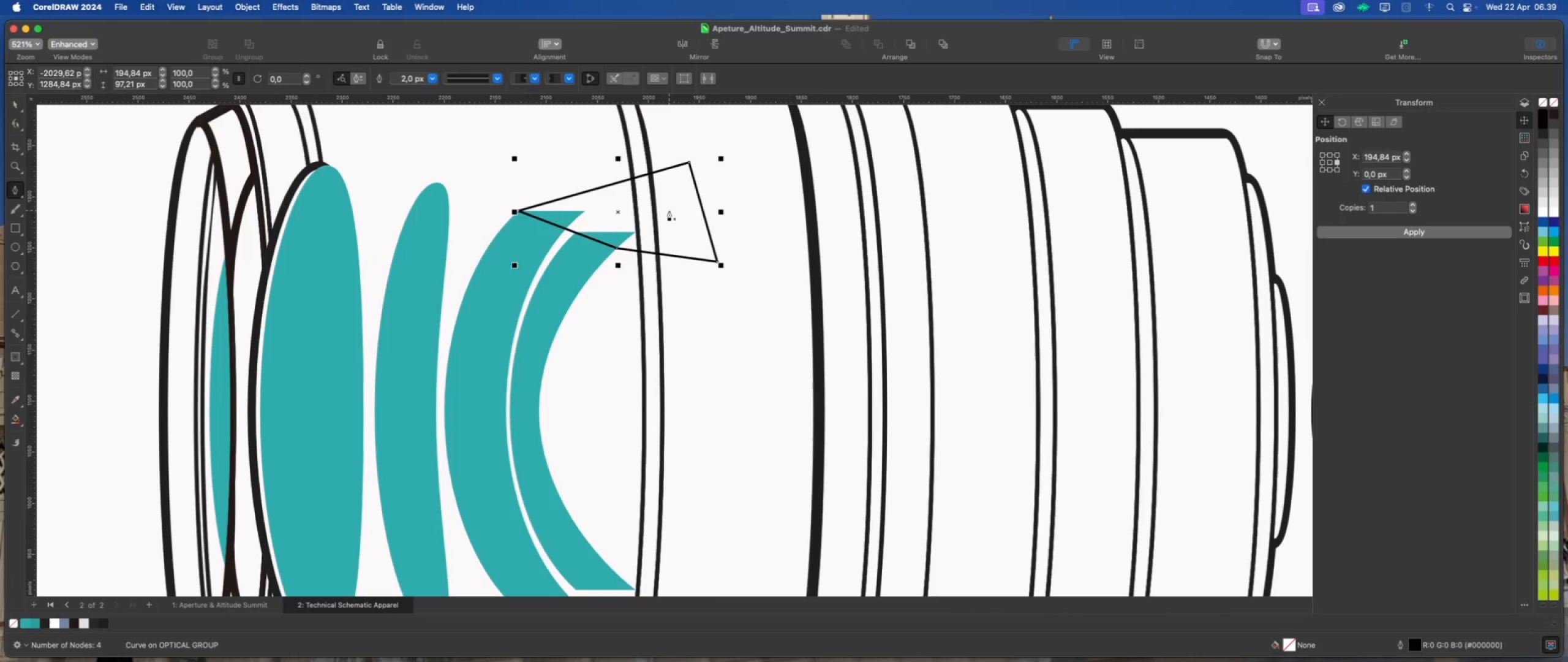 
key(Escape)
 